 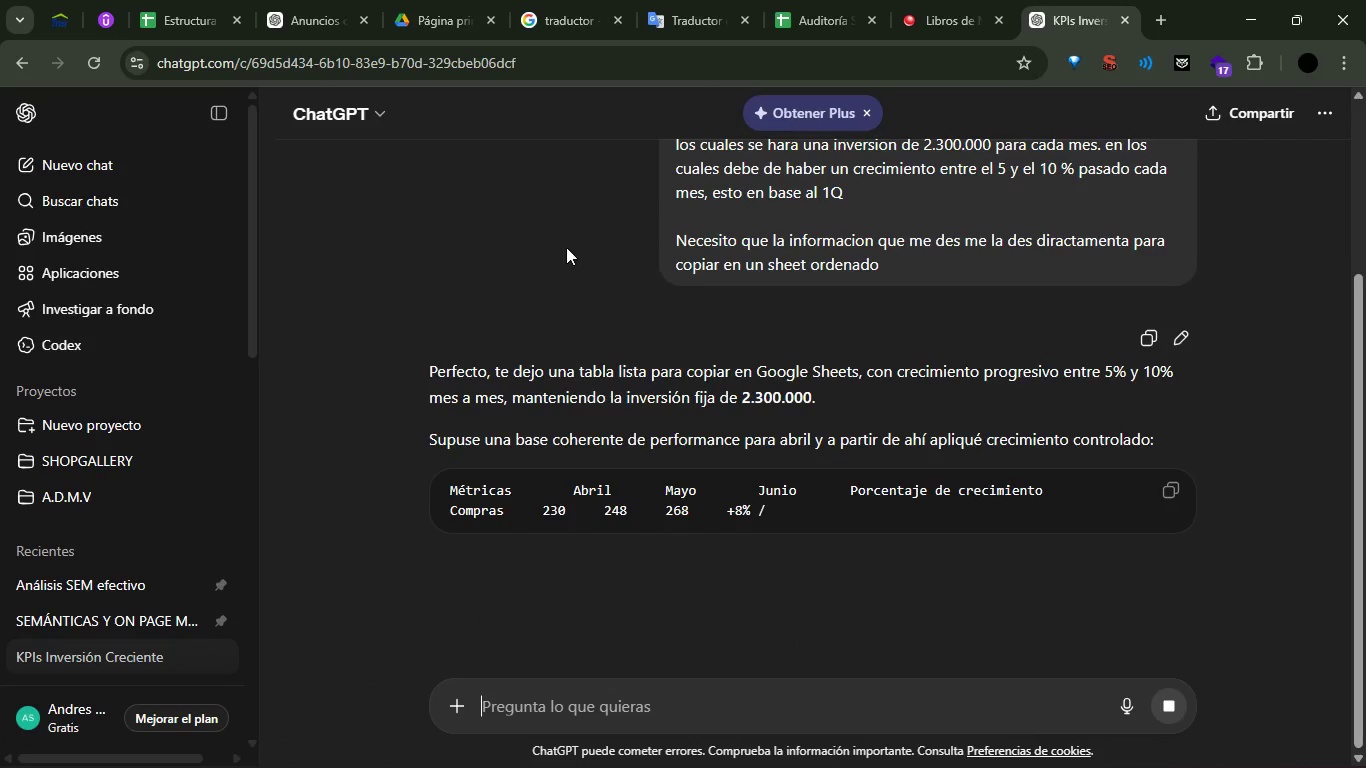 
left_click([171, 0])
 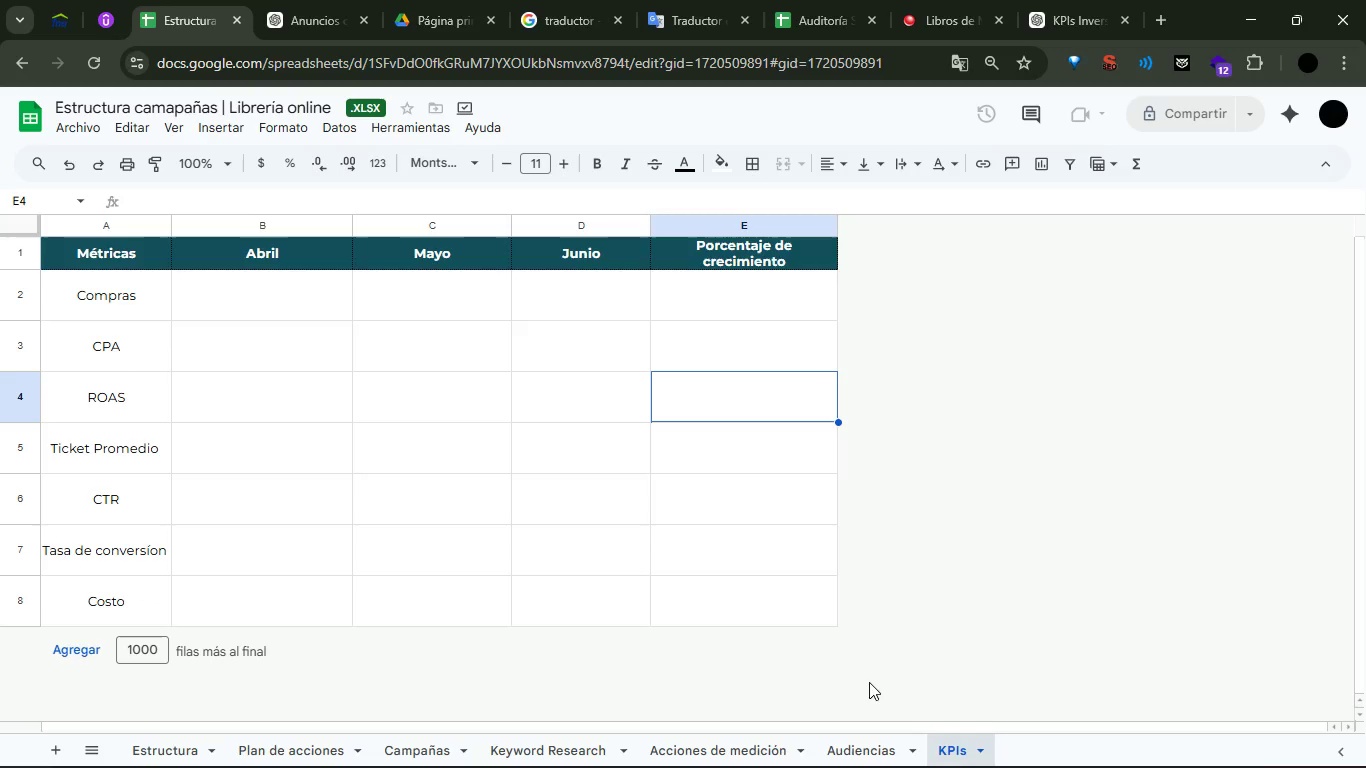 
left_click([856, 736])
 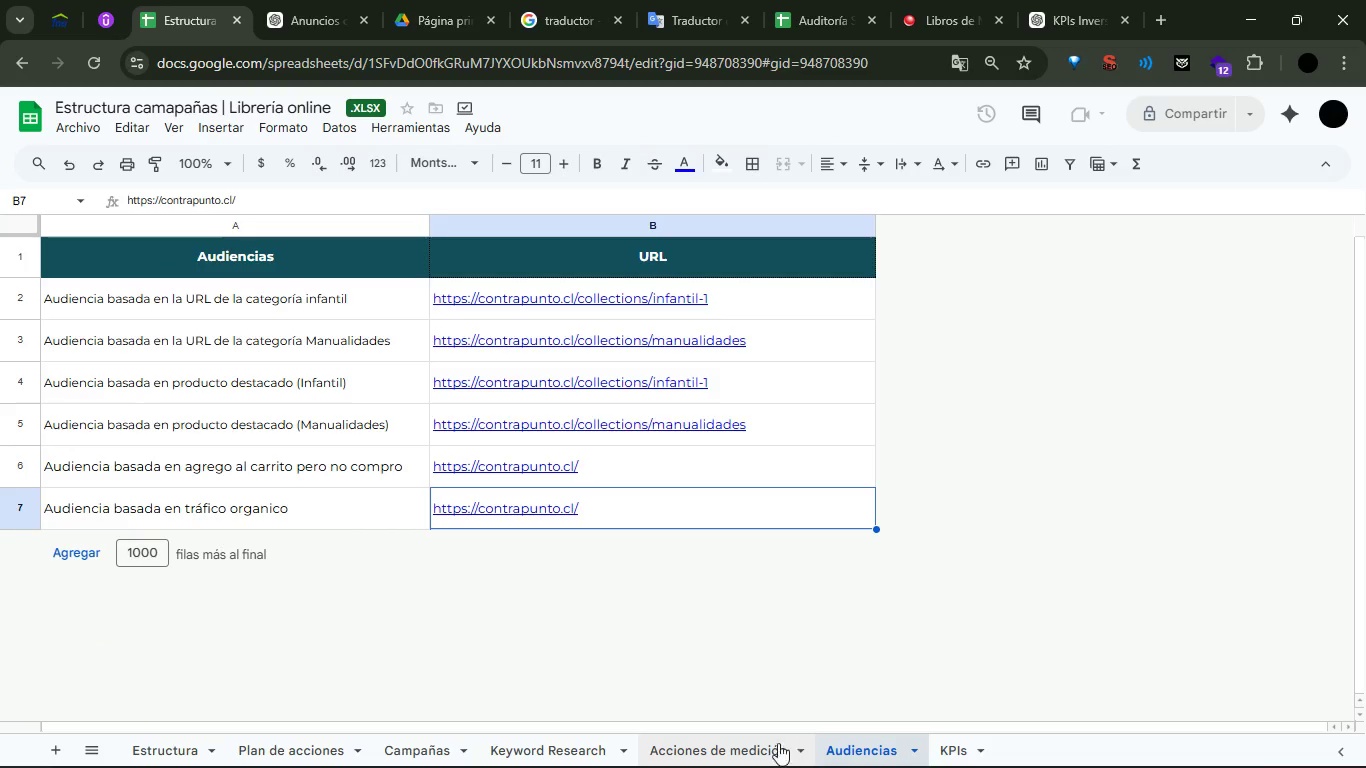 
left_click([767, 747])
 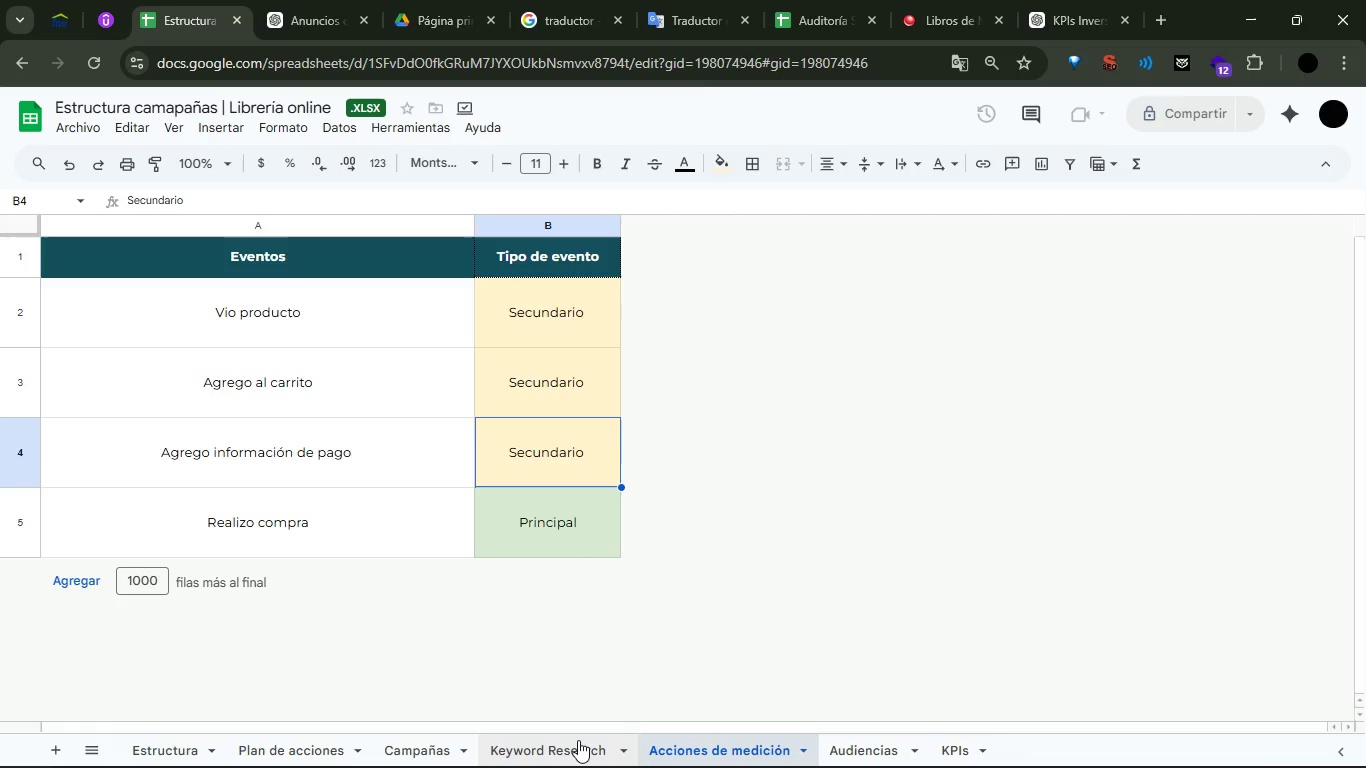 
left_click([578, 740])
 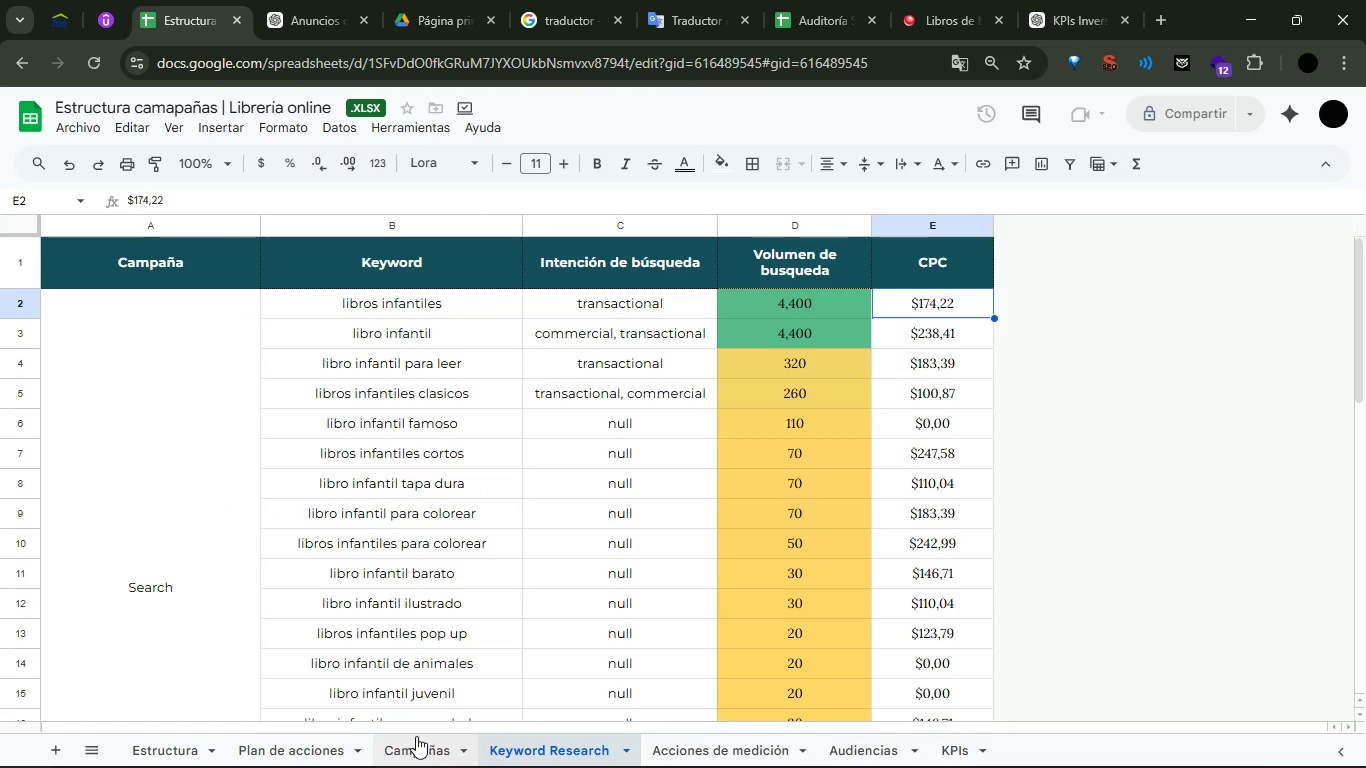 
left_click([410, 738])
 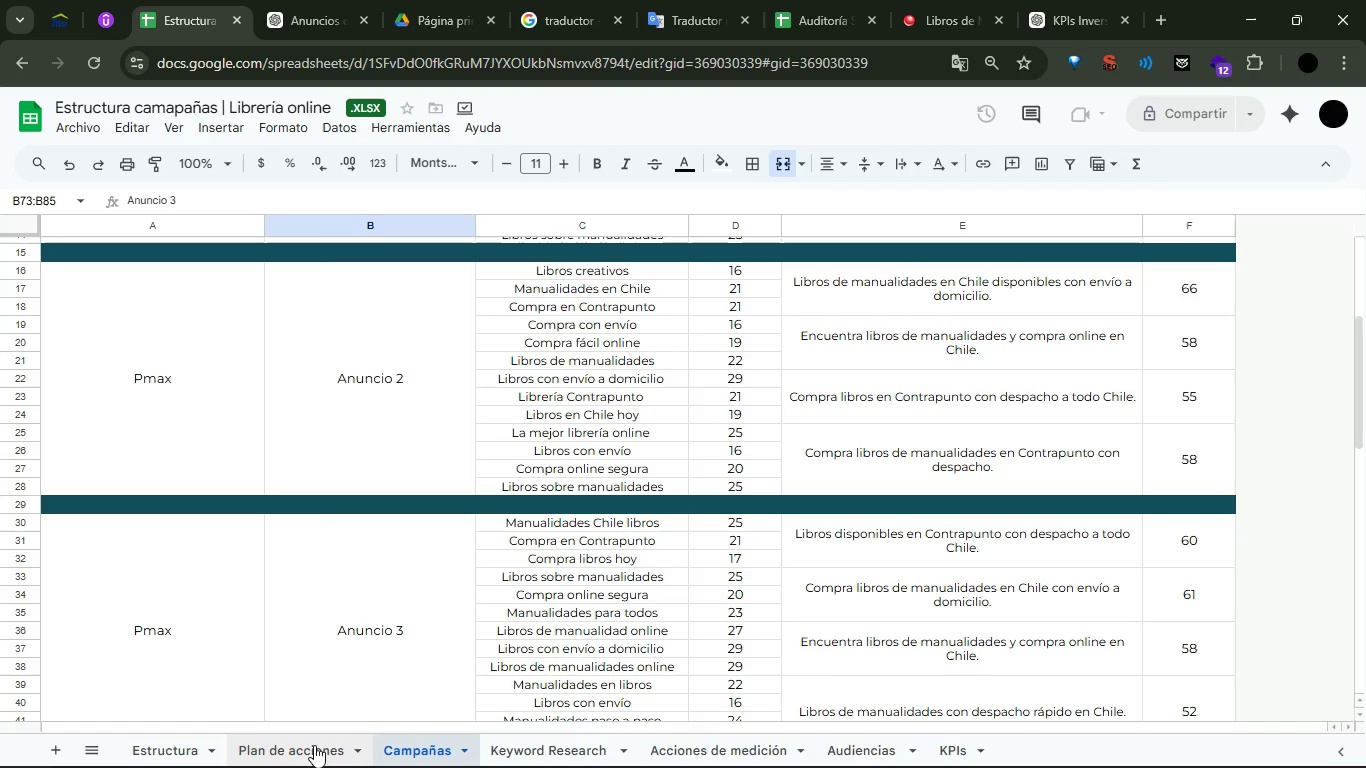 
left_click([313, 745])
 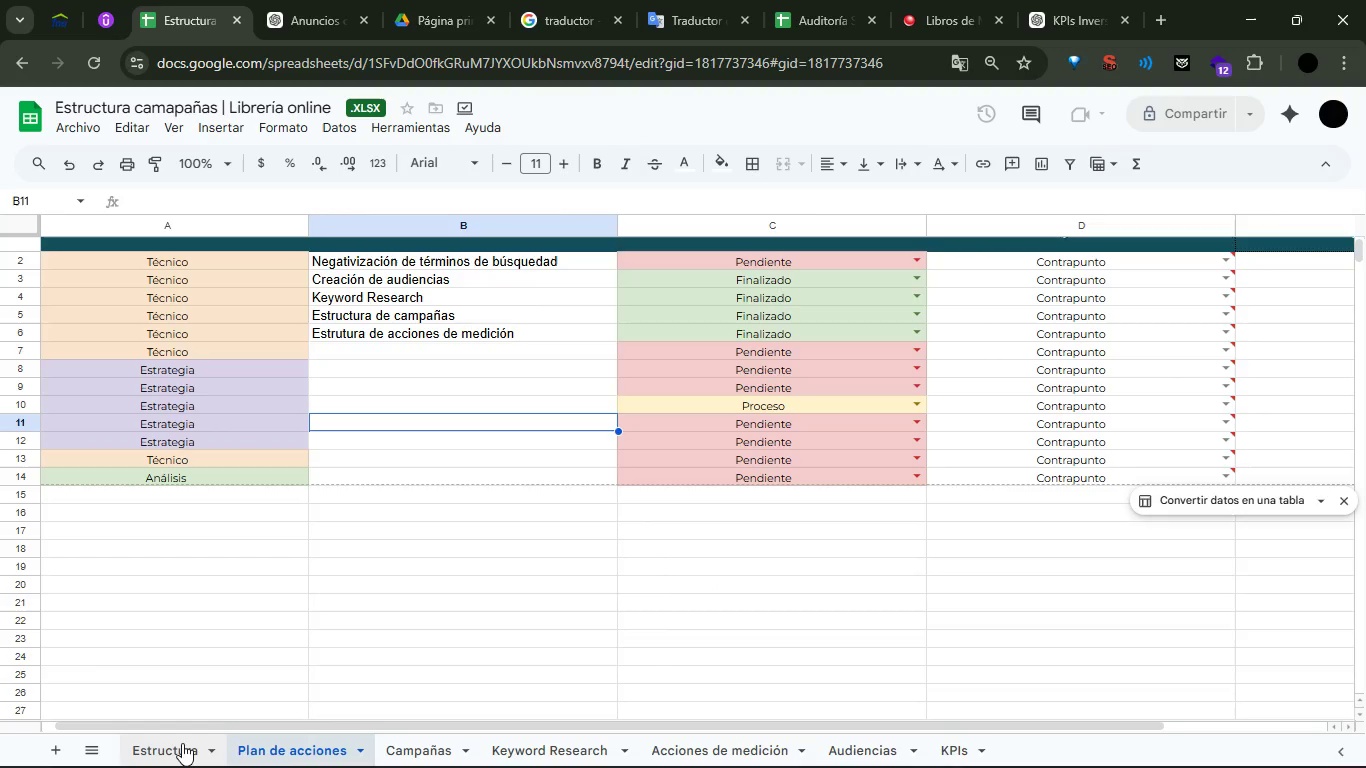 
left_click([182, 743])
 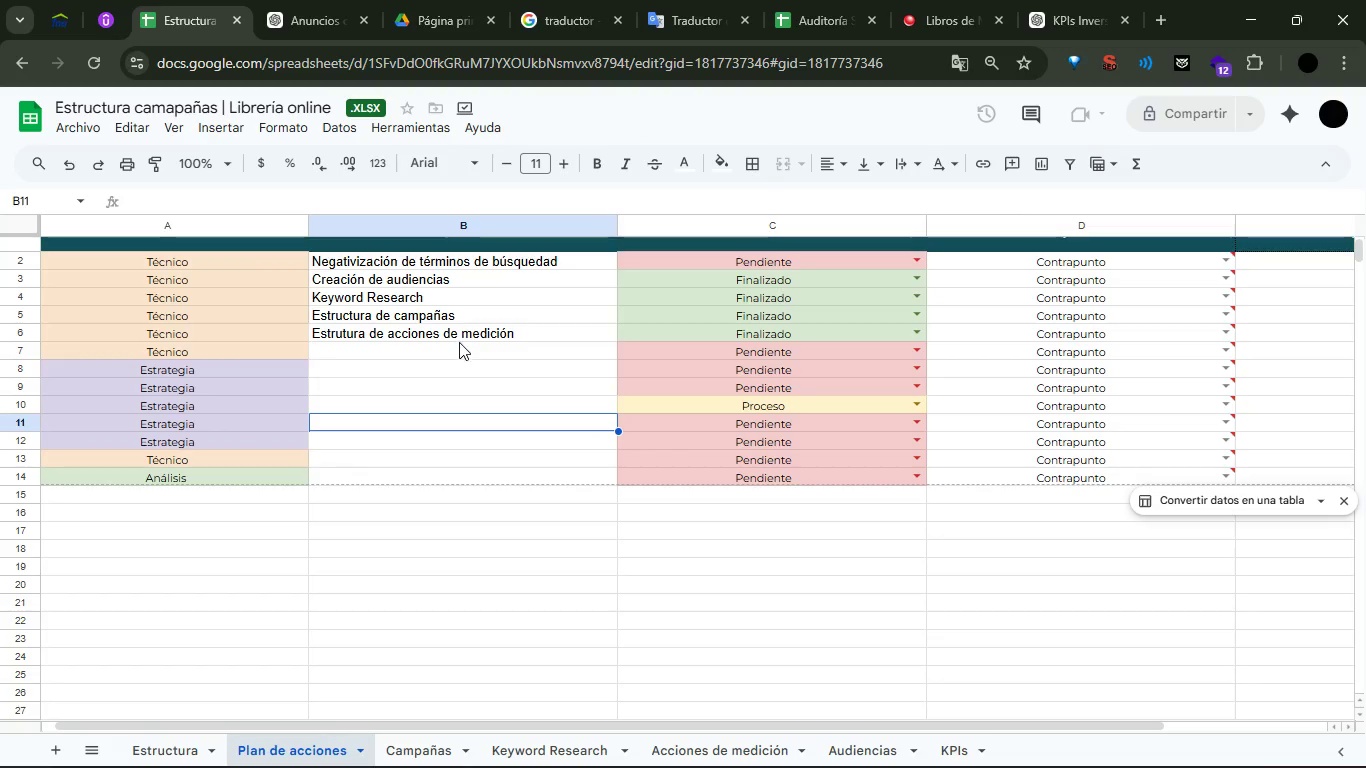 
wait(6.33)
 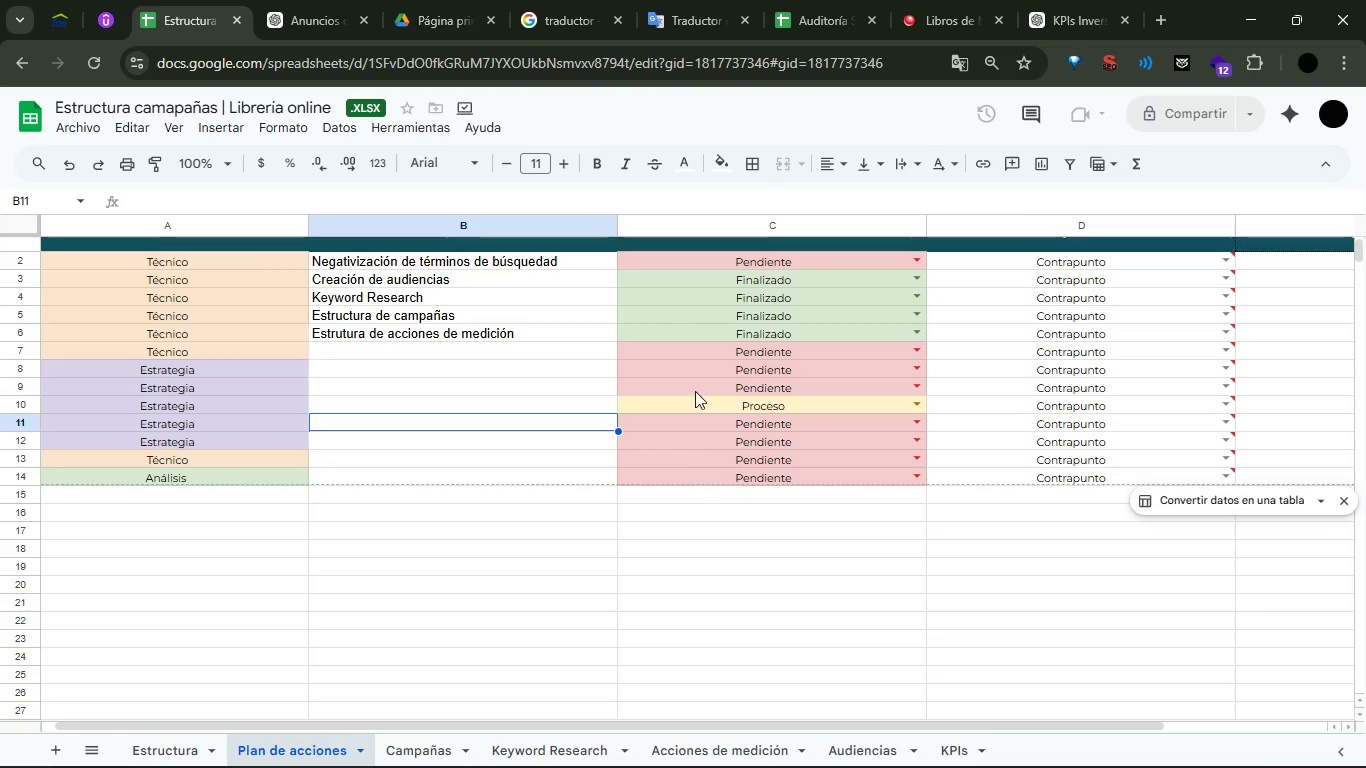 
left_click([455, 353])
 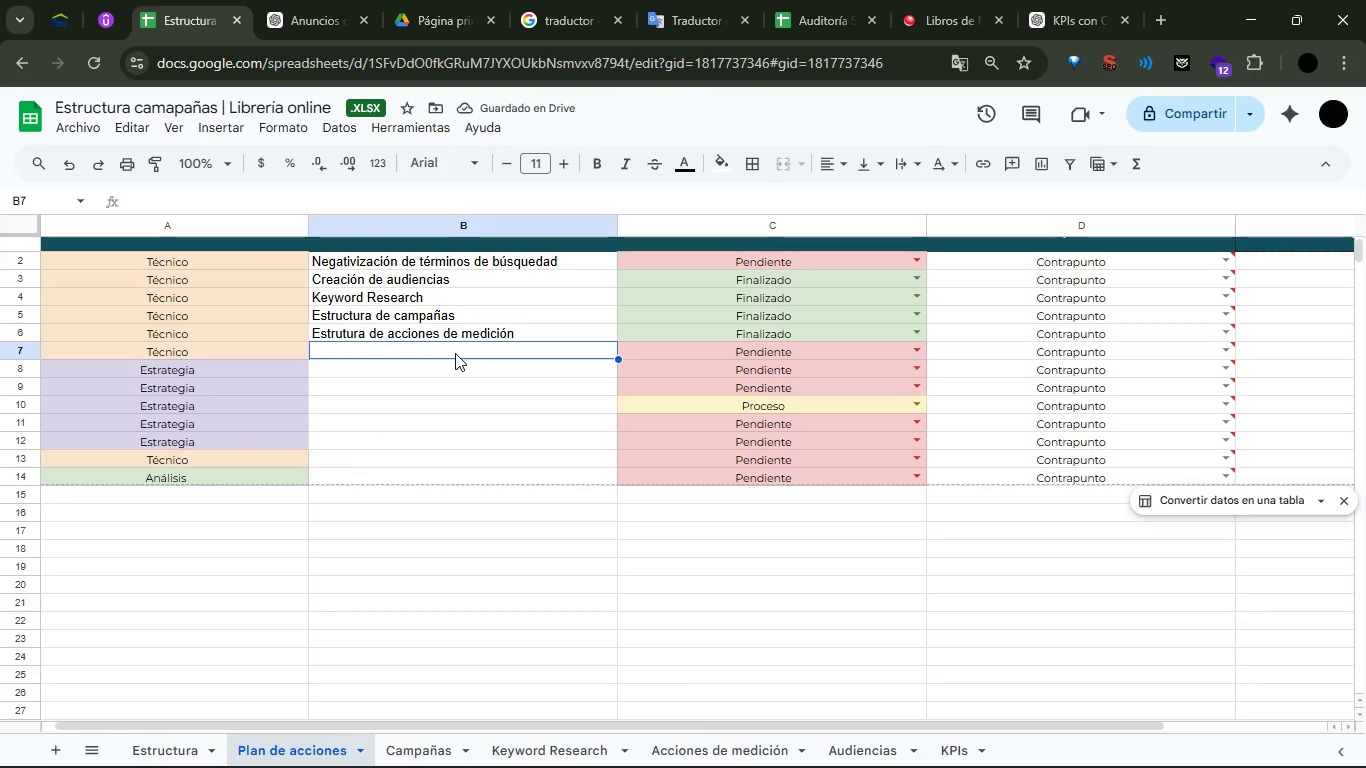 
double_click([454, 354])
 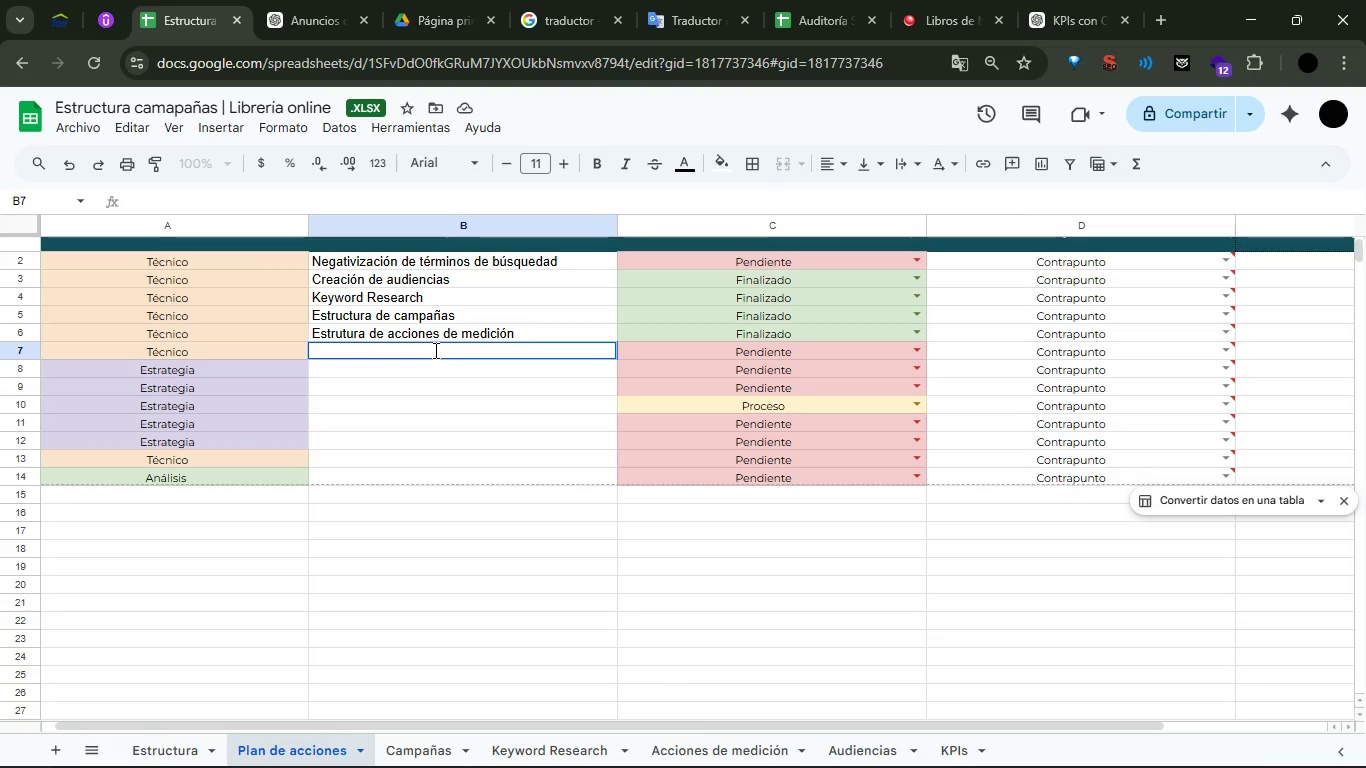 
type(Emplazamiwen)
key(Backspace)
key(Backspace)
key(Backspace)
type(ento de contenidos *Pmax()
 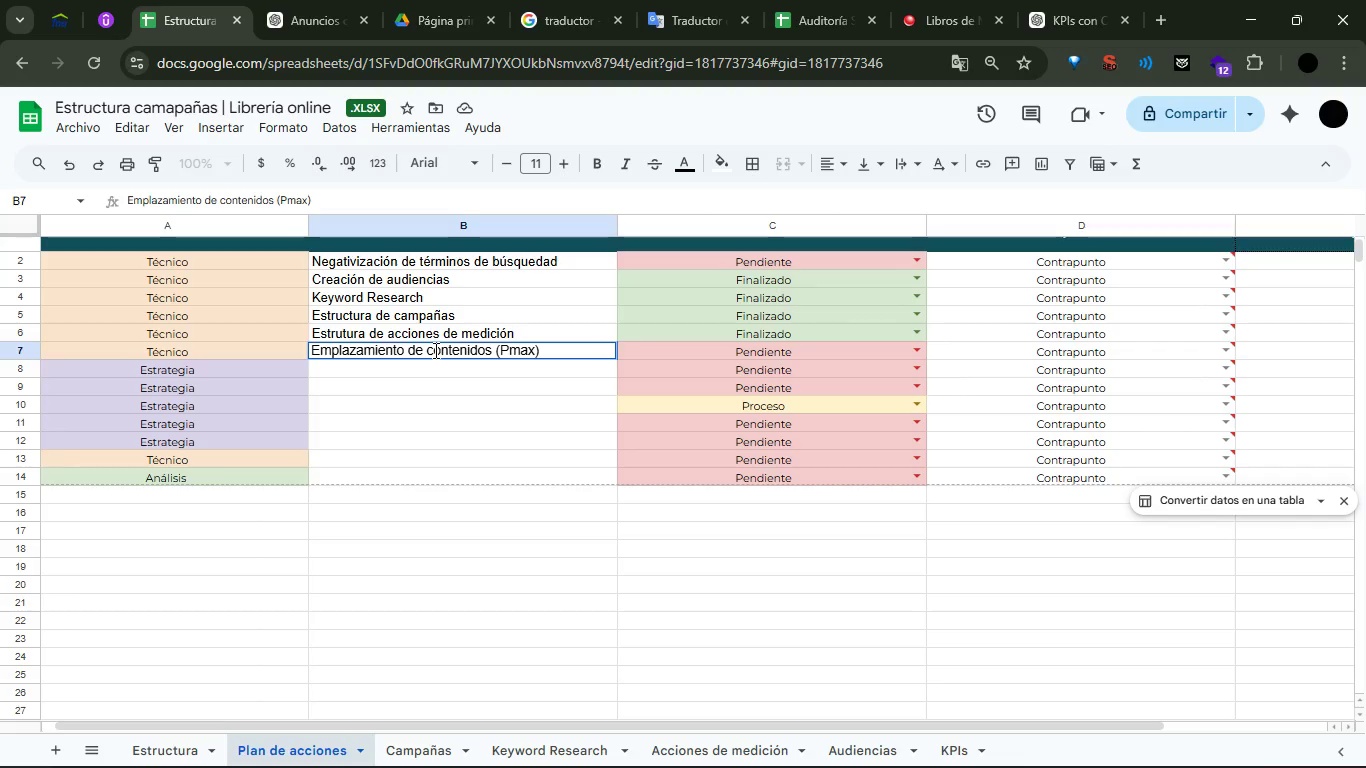 
key(Enter)
 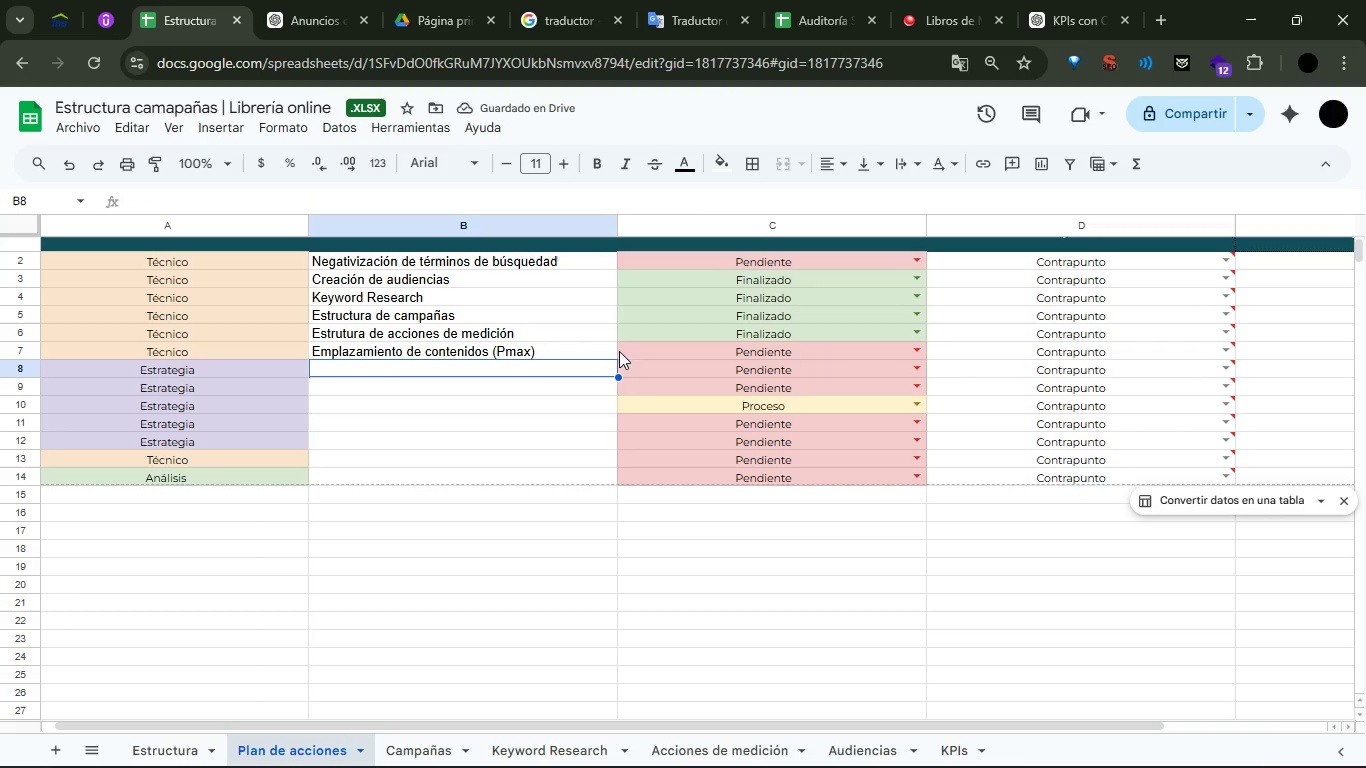 
wait(8.36)
 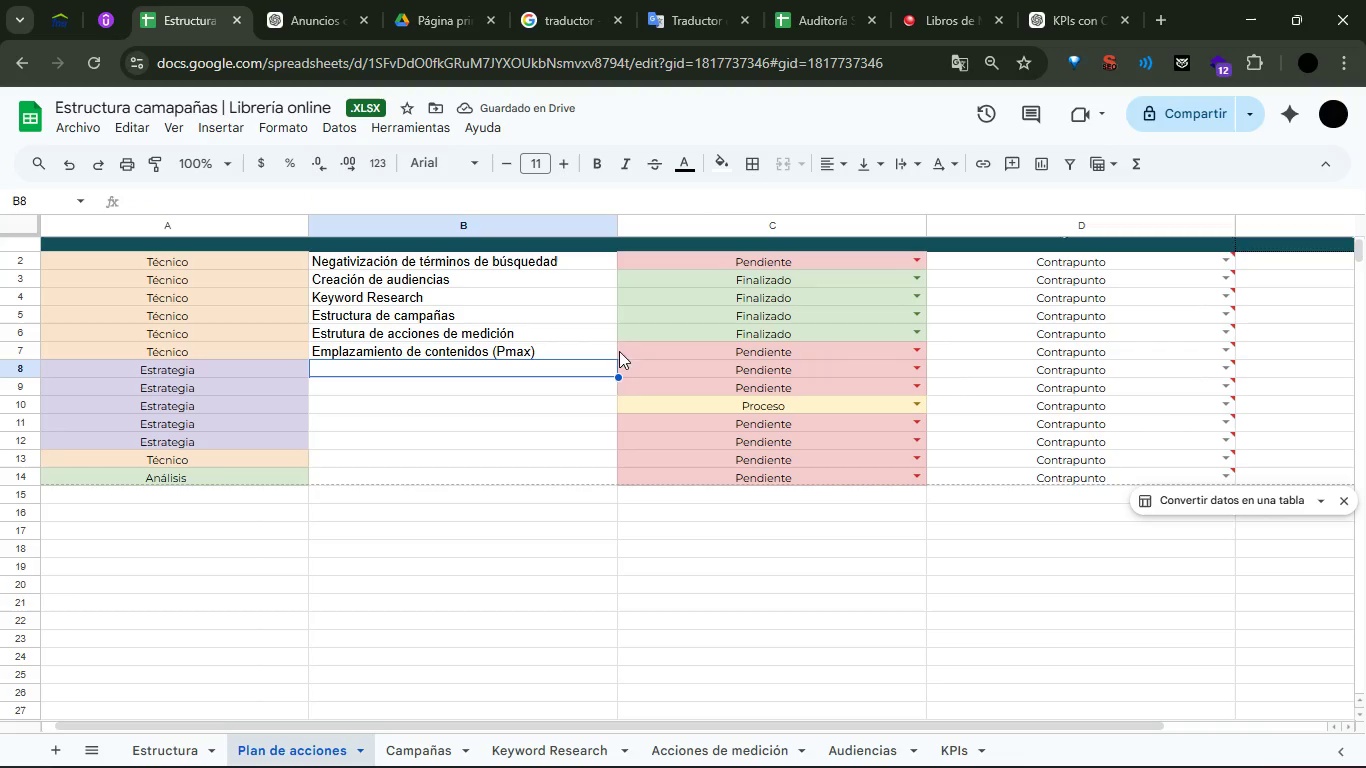 
left_click_drag(start_coordinate=[24, 369], to_coordinate=[29, 497])
 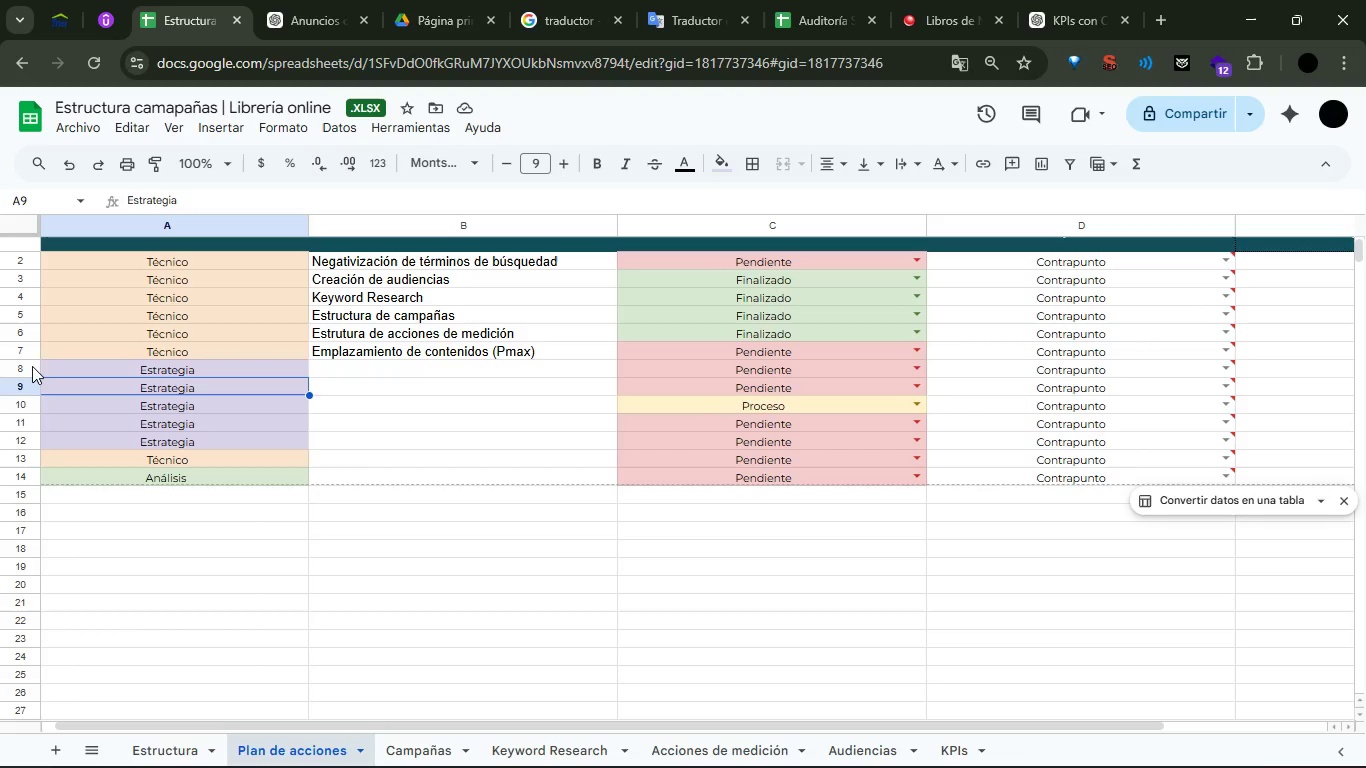 
left_click([23, 366])
 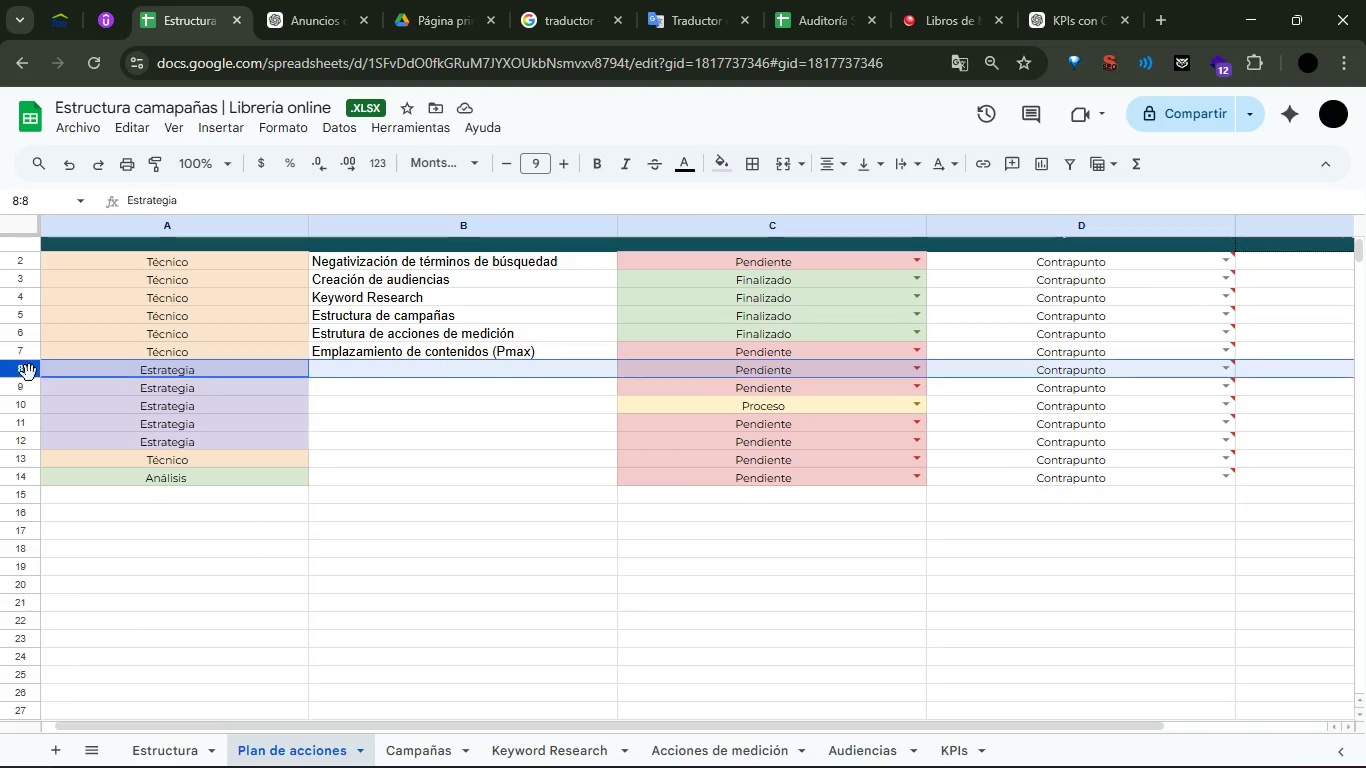 
key(Control+Shift+ArrowDown)
 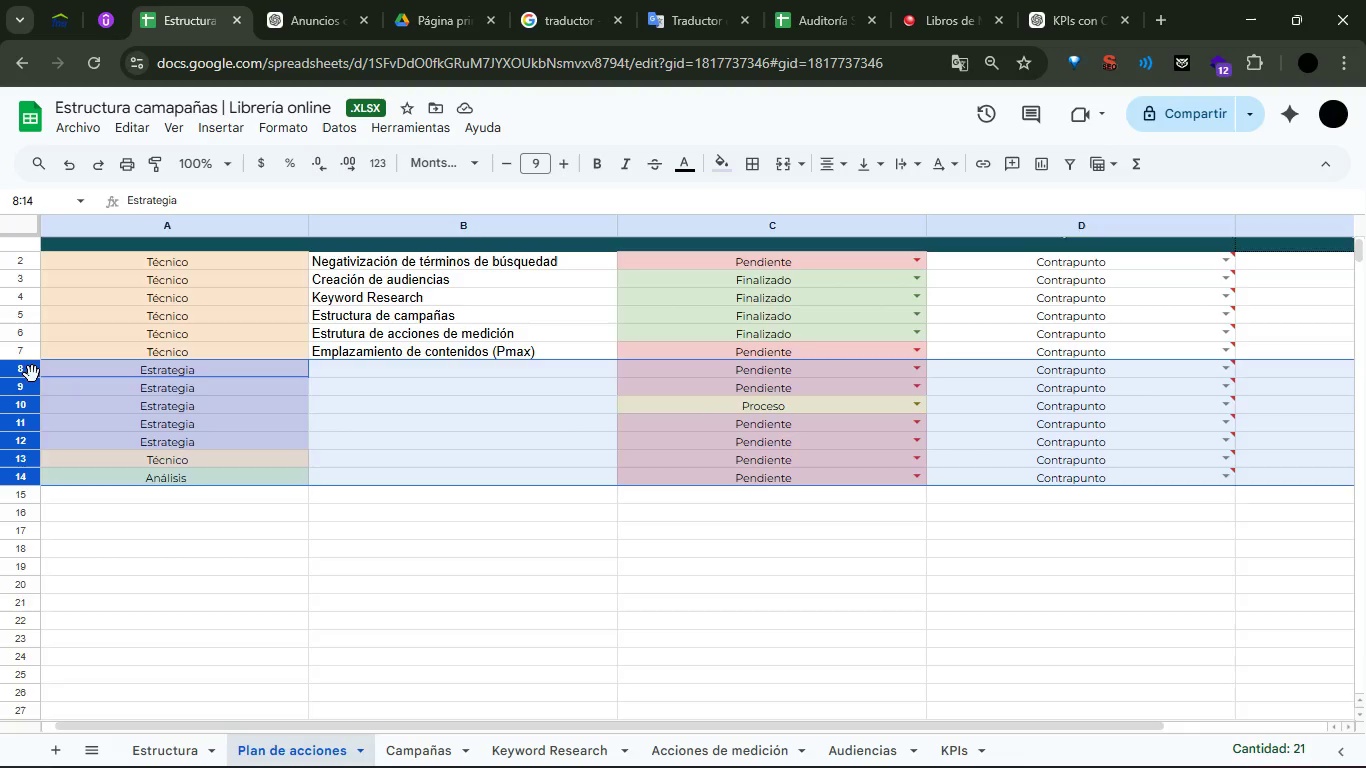 
key(Control+Shift+ArrowDown)
 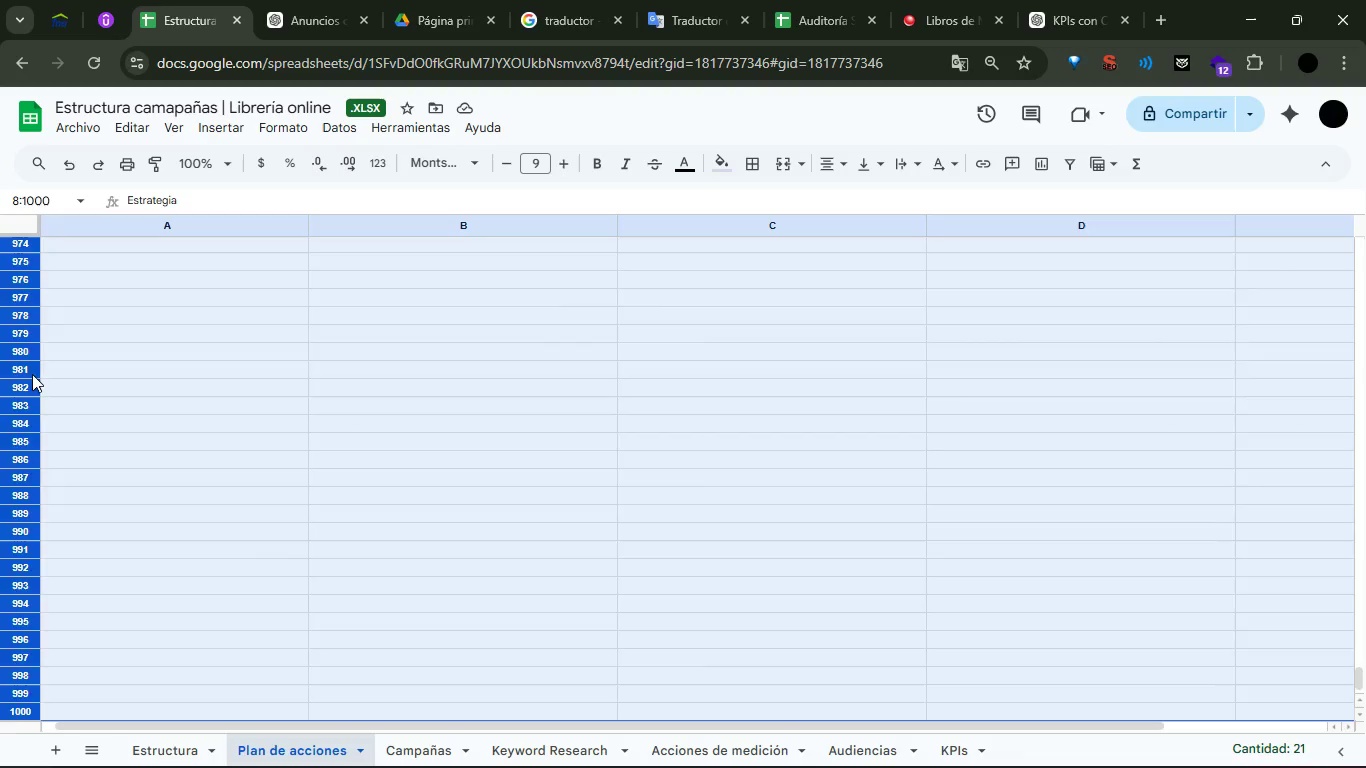 
key(Control+Shift+ArrowUp)
 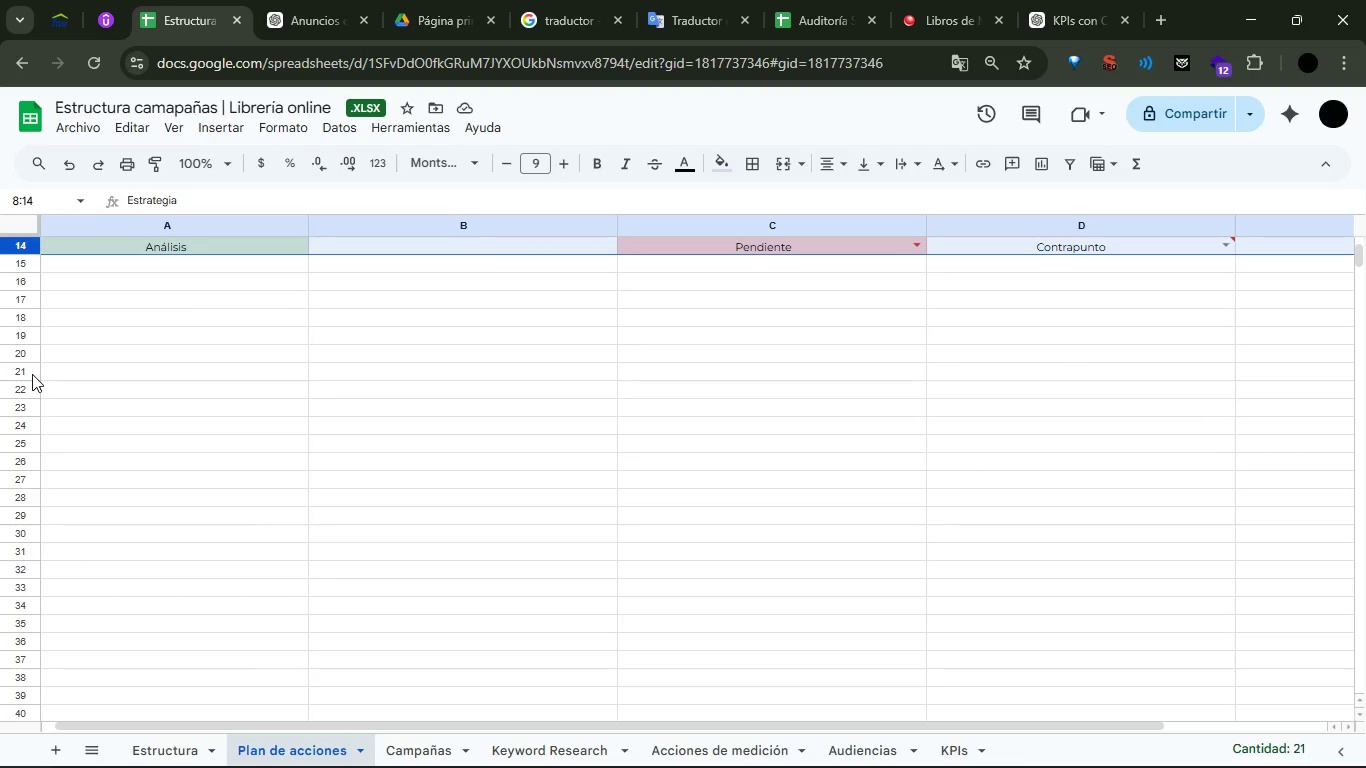 
key(Control+Shift+ArrowDown)
 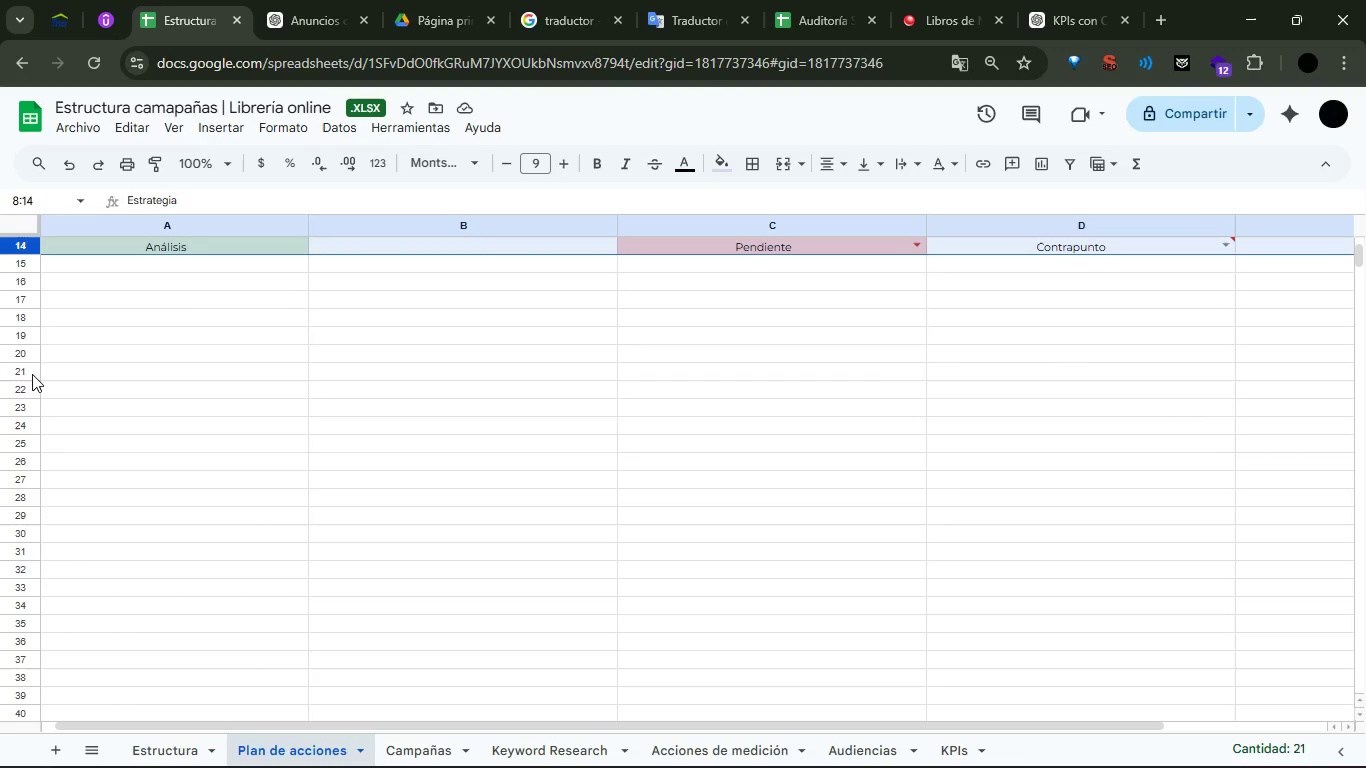 
hold_key(key=ArrowDown, duration=0.89)
 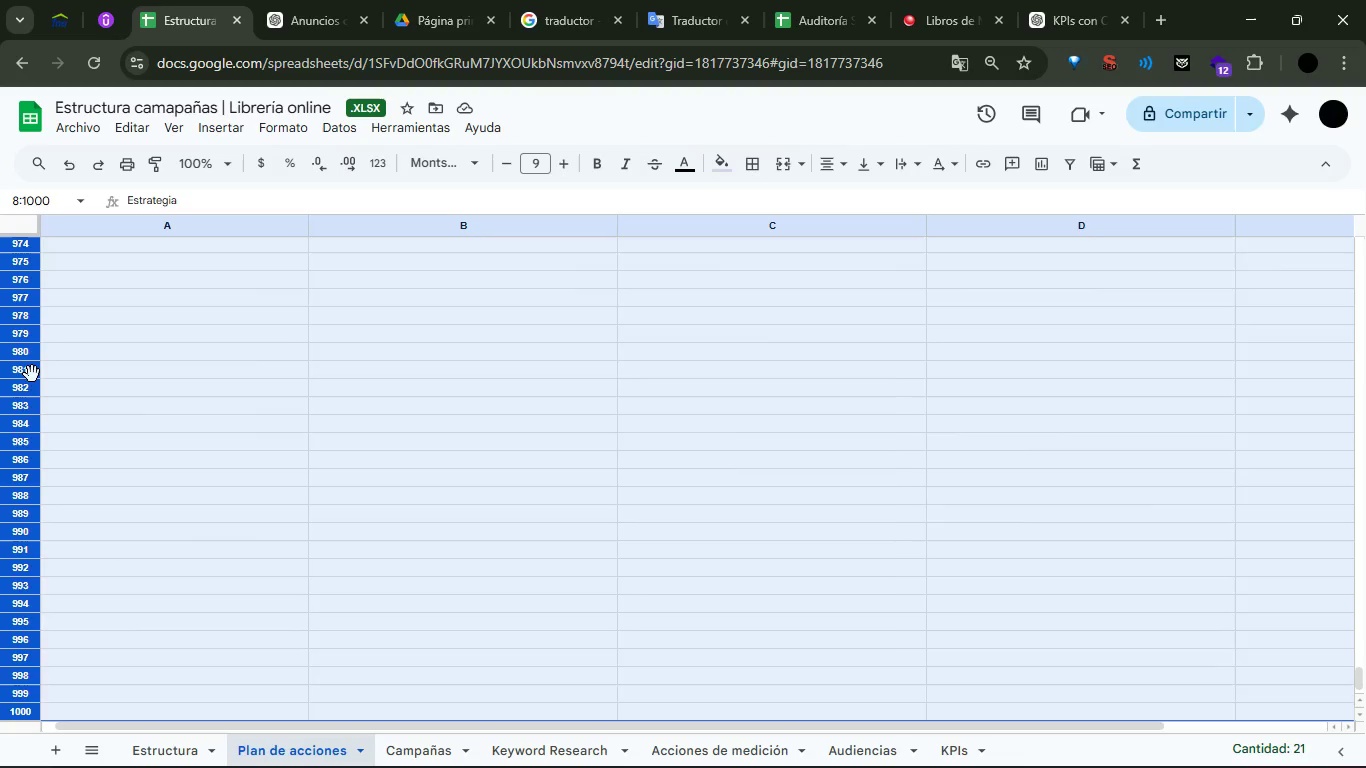 
key(Control+Shift+ArrowUp)
 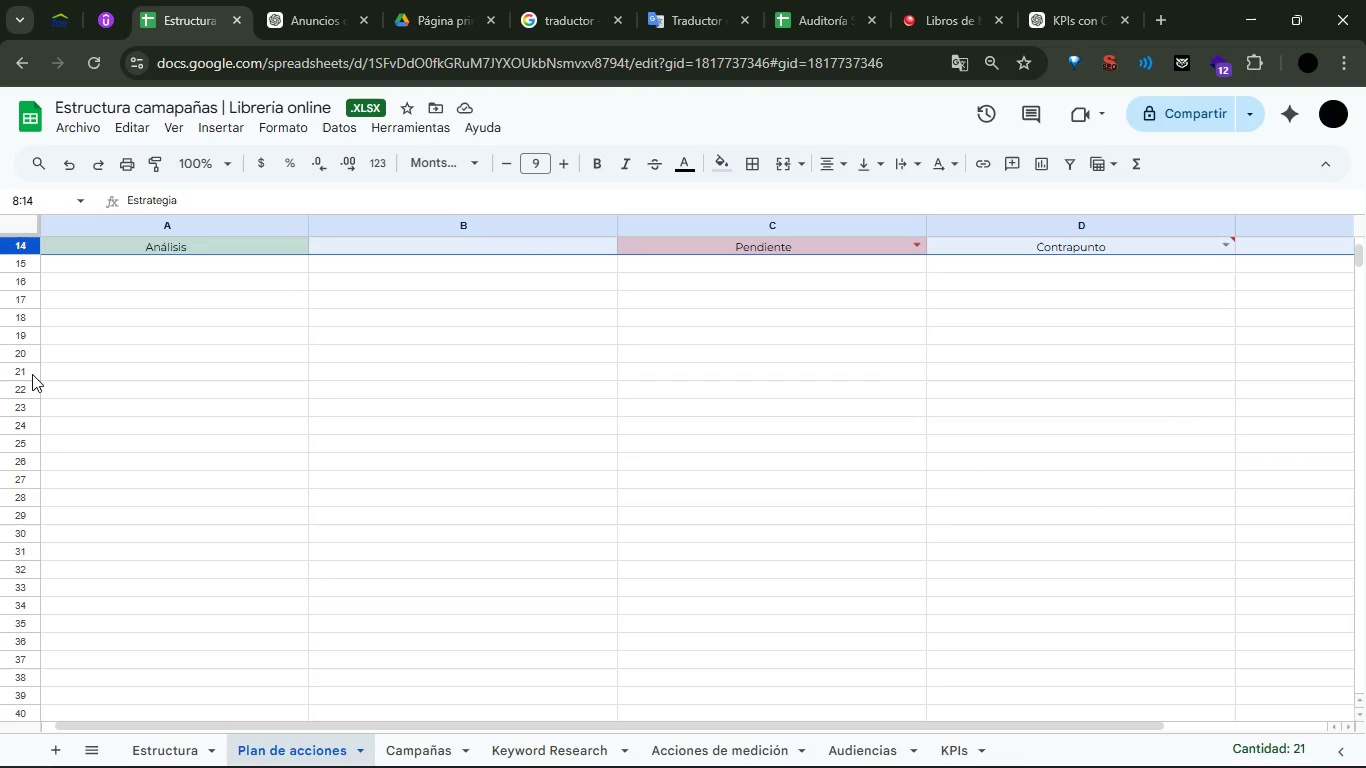 
key(Control+Shift+ArrowDown)
 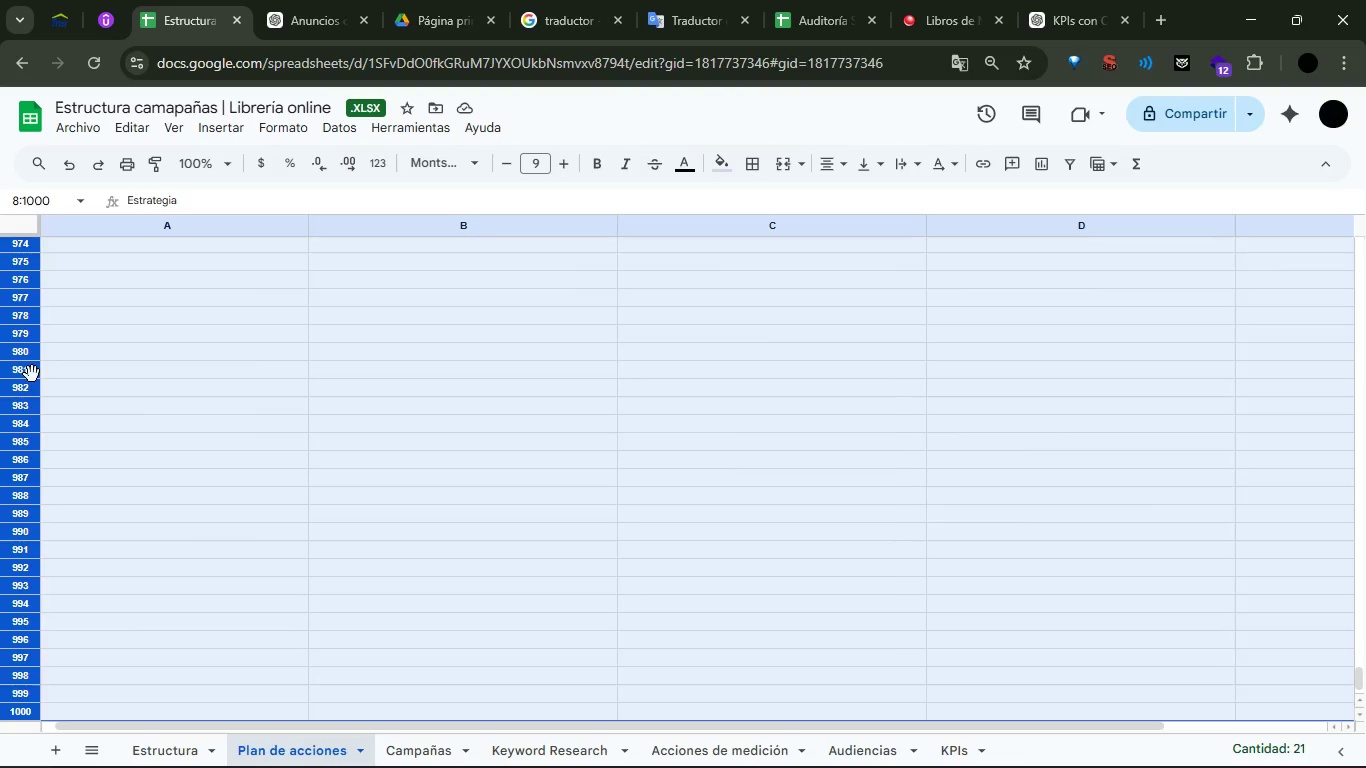 
key(Control+Shift+ArrowDown)
 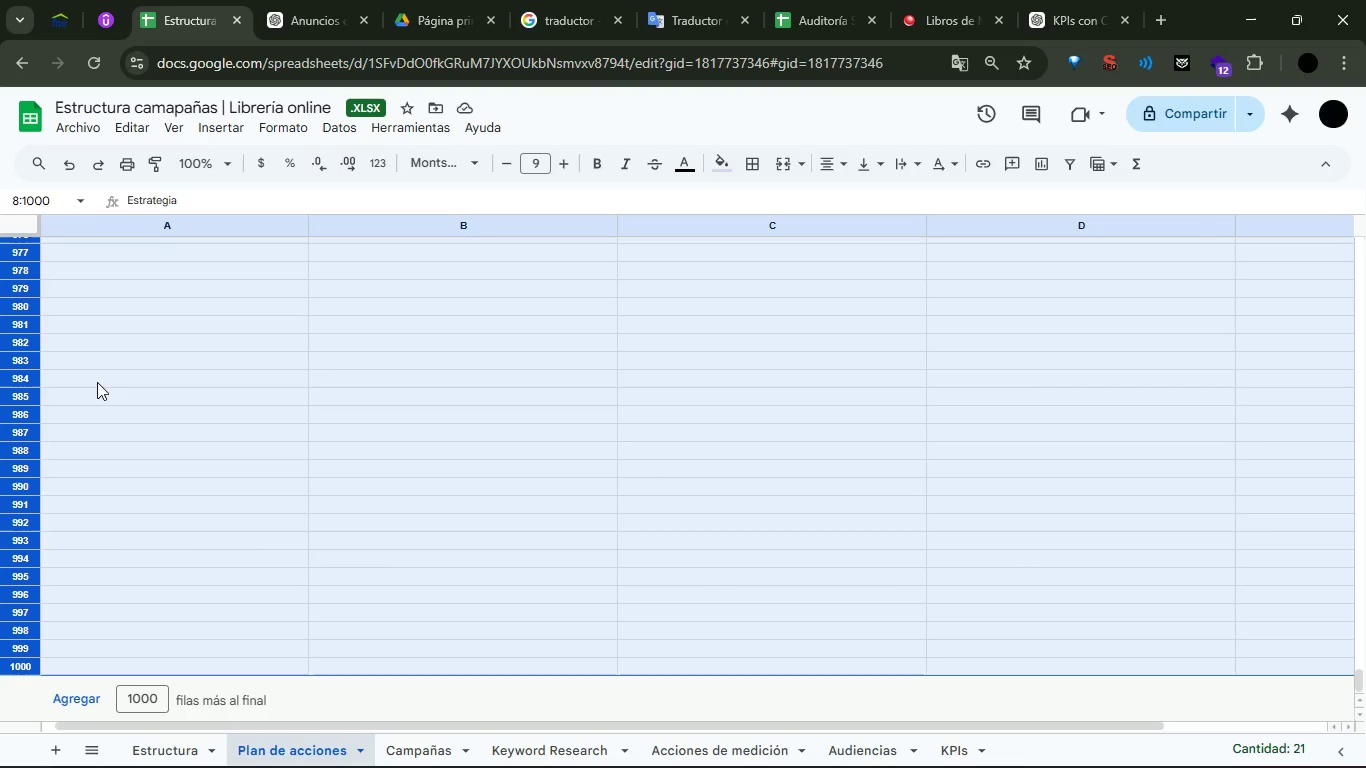 
right_click([260, 429])
 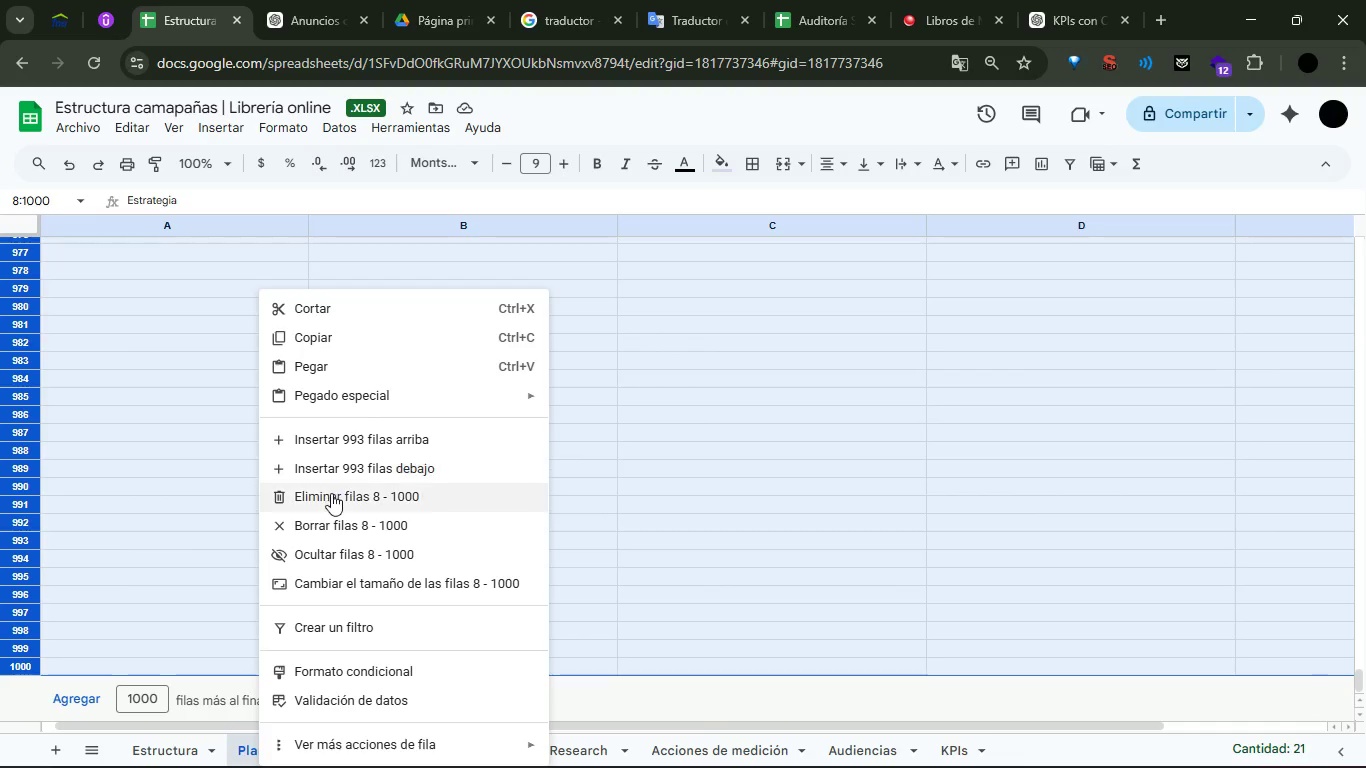 
left_click([331, 493])
 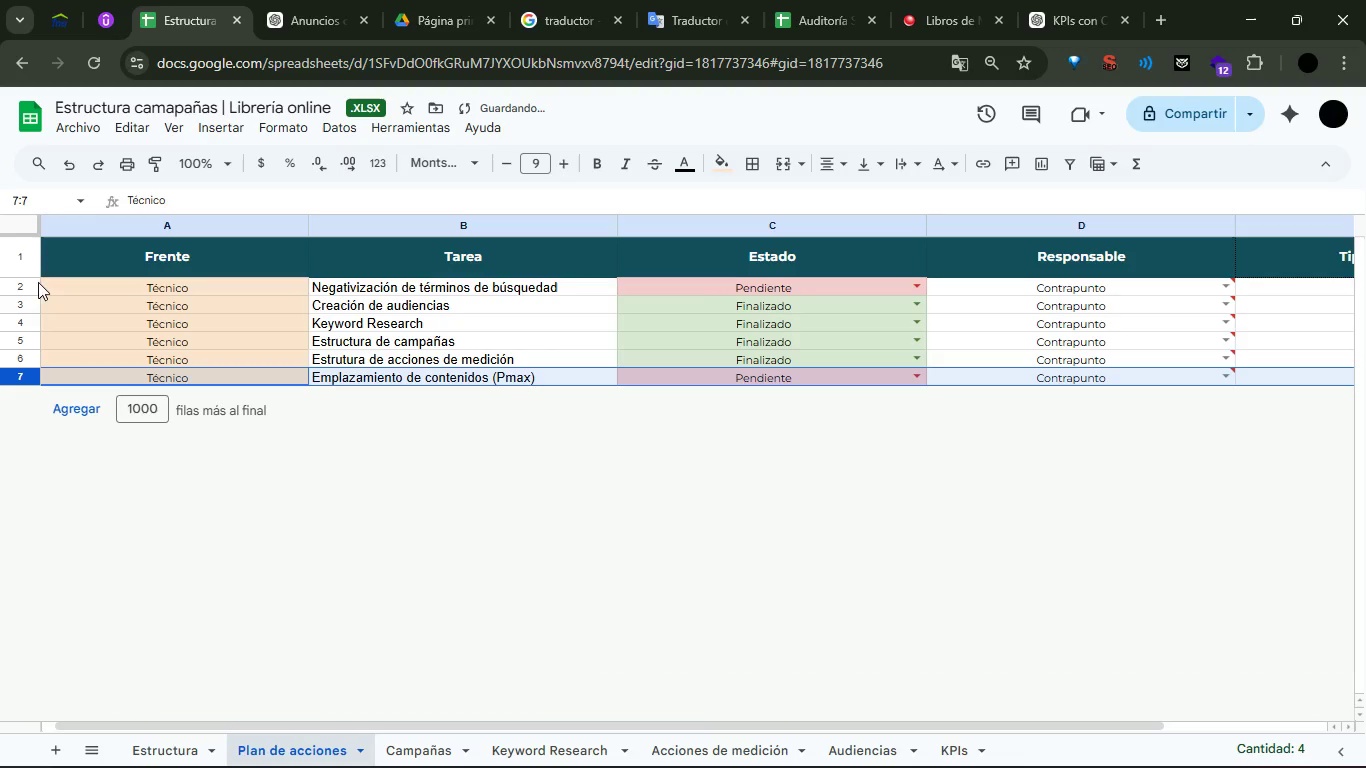 
left_click_drag(start_coordinate=[18, 287], to_coordinate=[15, 380])
 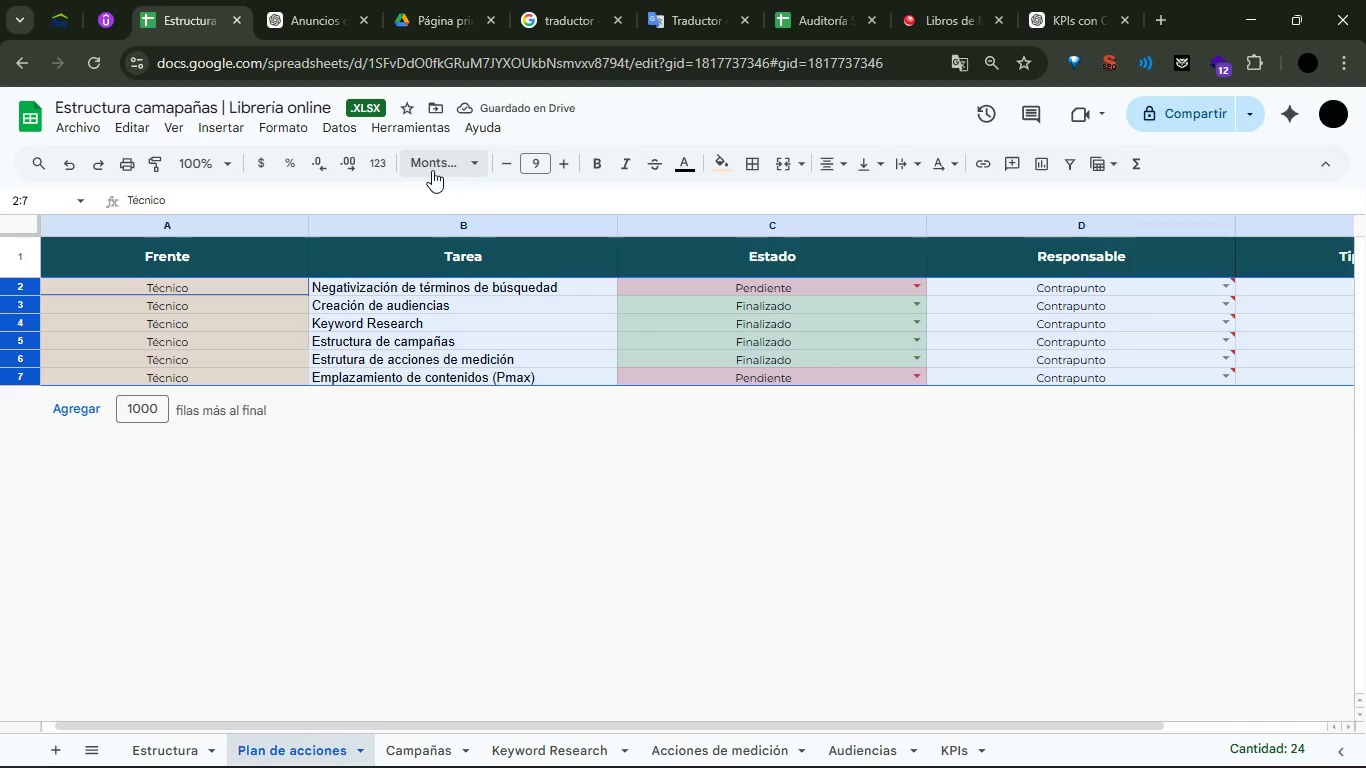 
left_click([444, 172])
 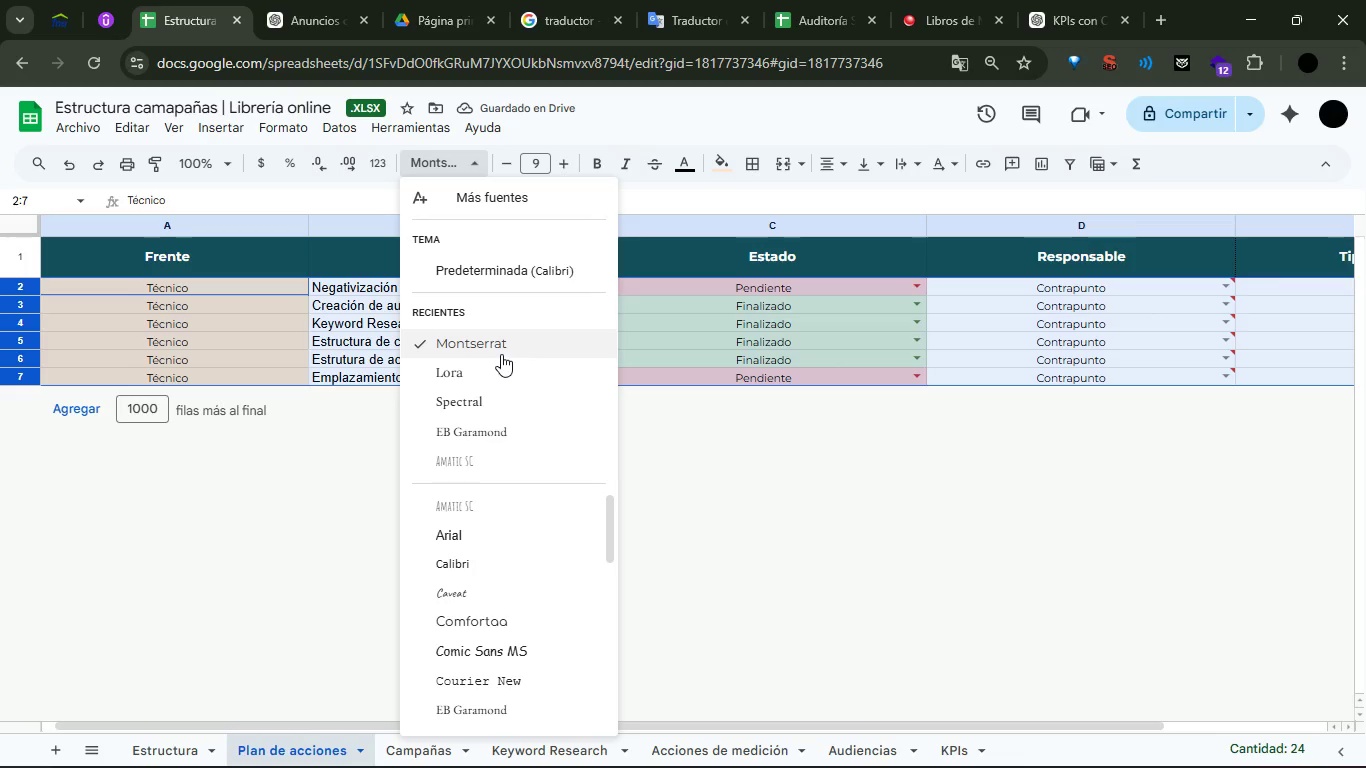 
left_click([501, 348])
 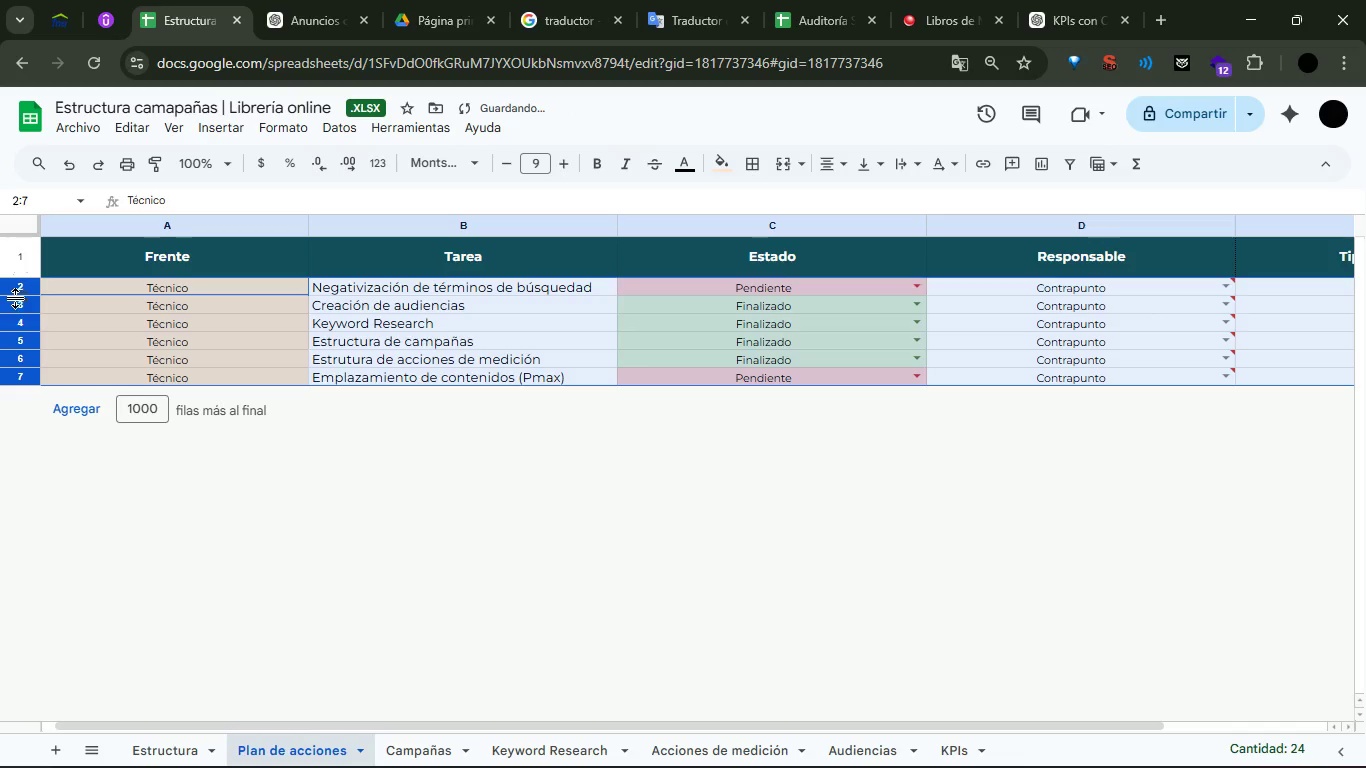 
left_click_drag(start_coordinate=[23, 297], to_coordinate=[28, 330])
 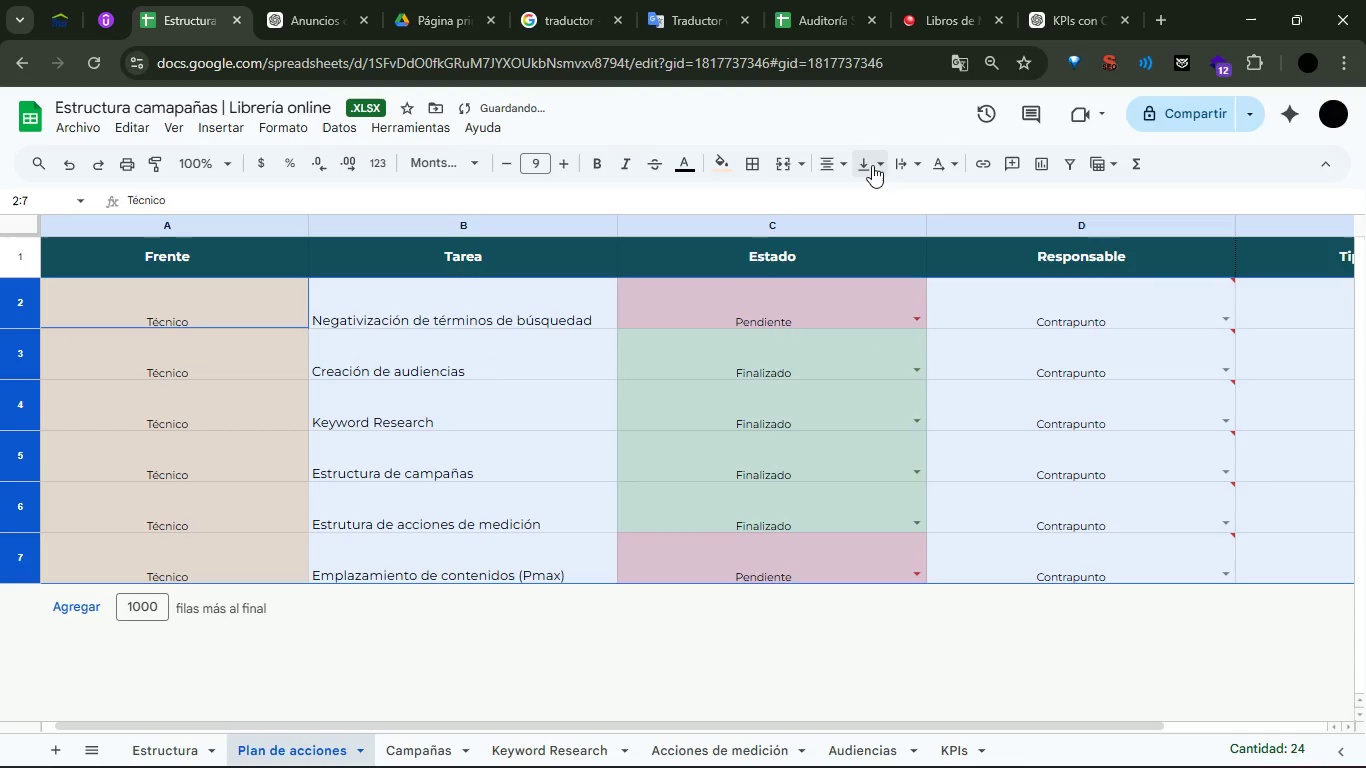 
left_click([878, 162])
 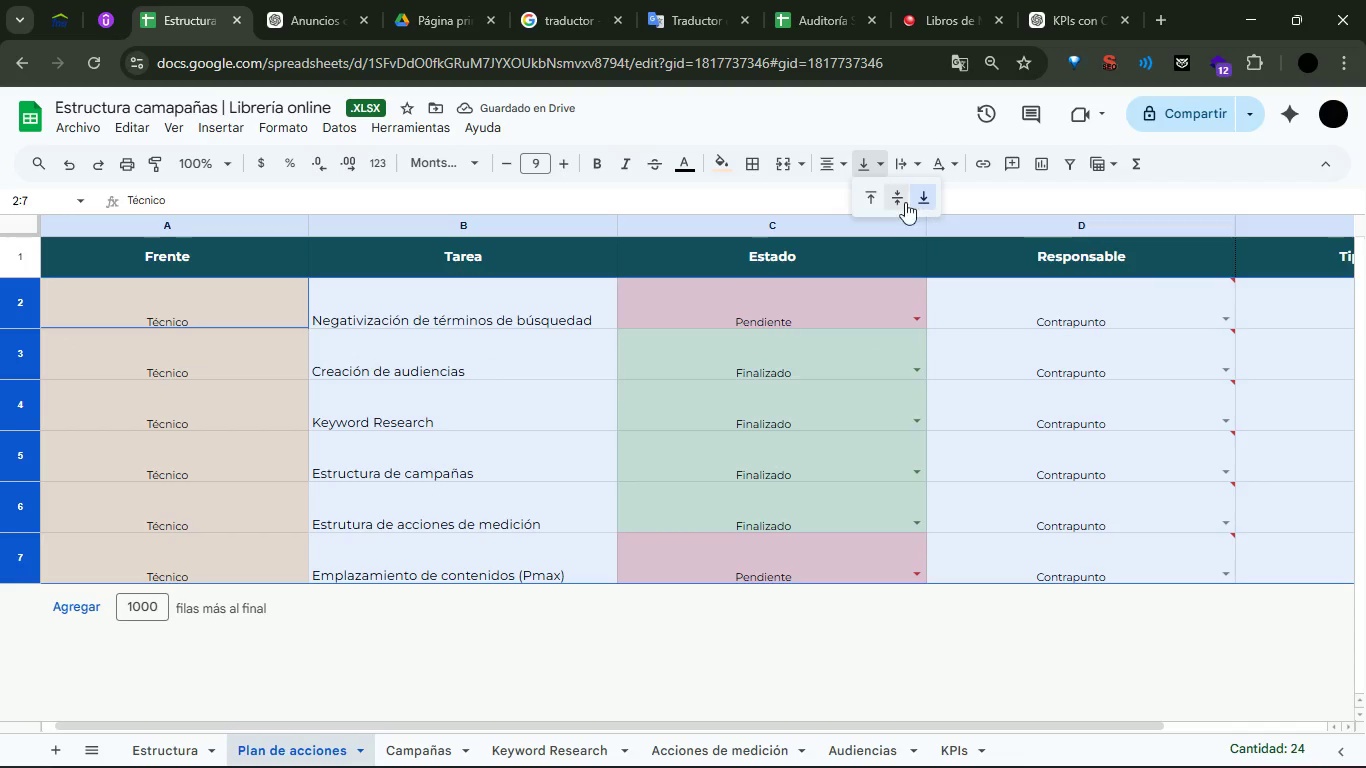 
left_click([903, 201])
 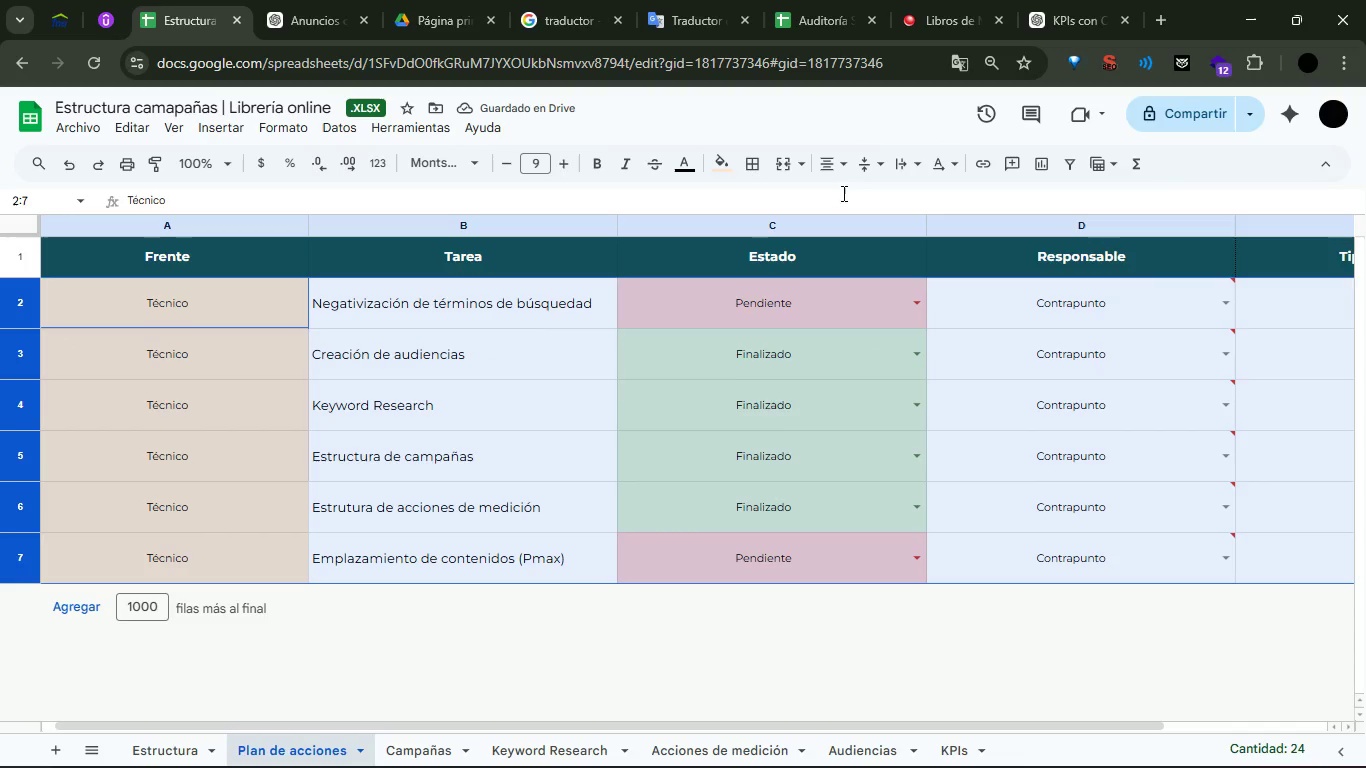 
left_click([568, 162])
 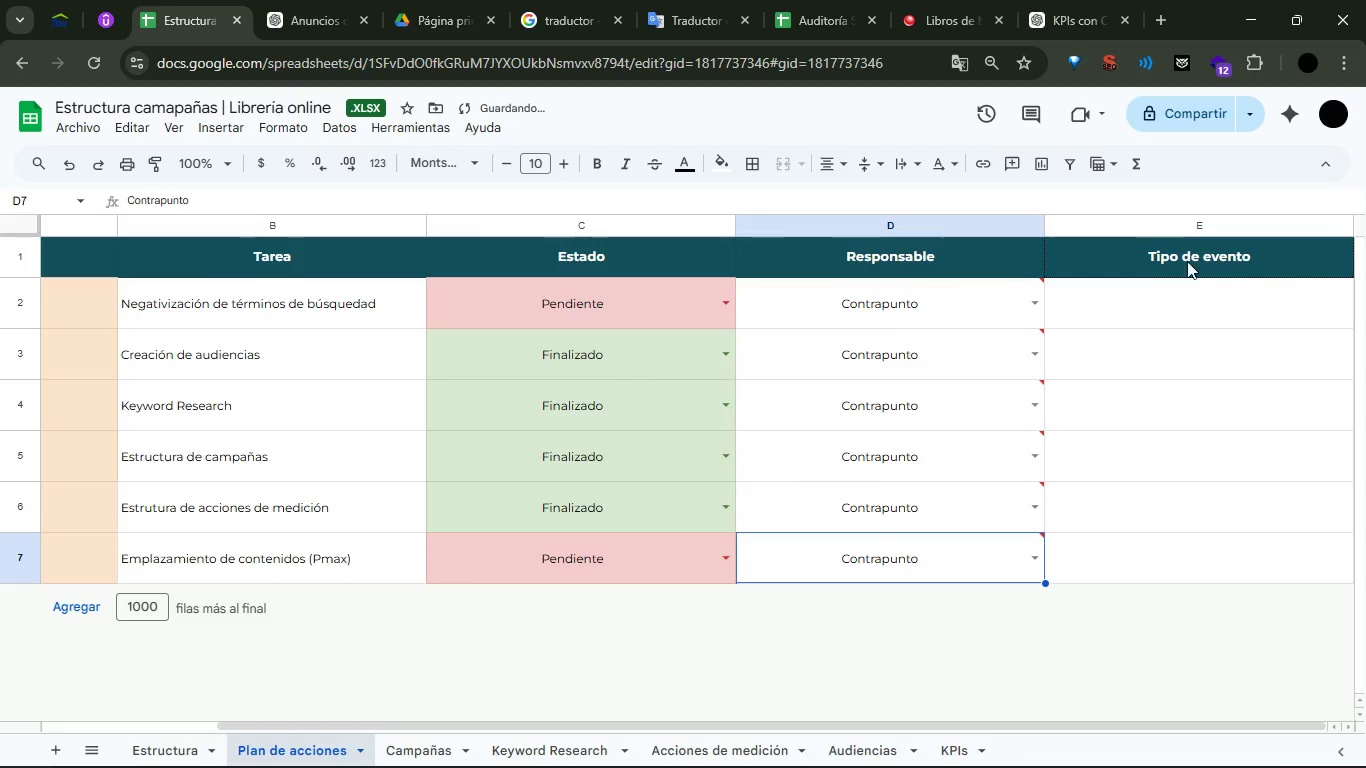 
left_click([1115, 219])
 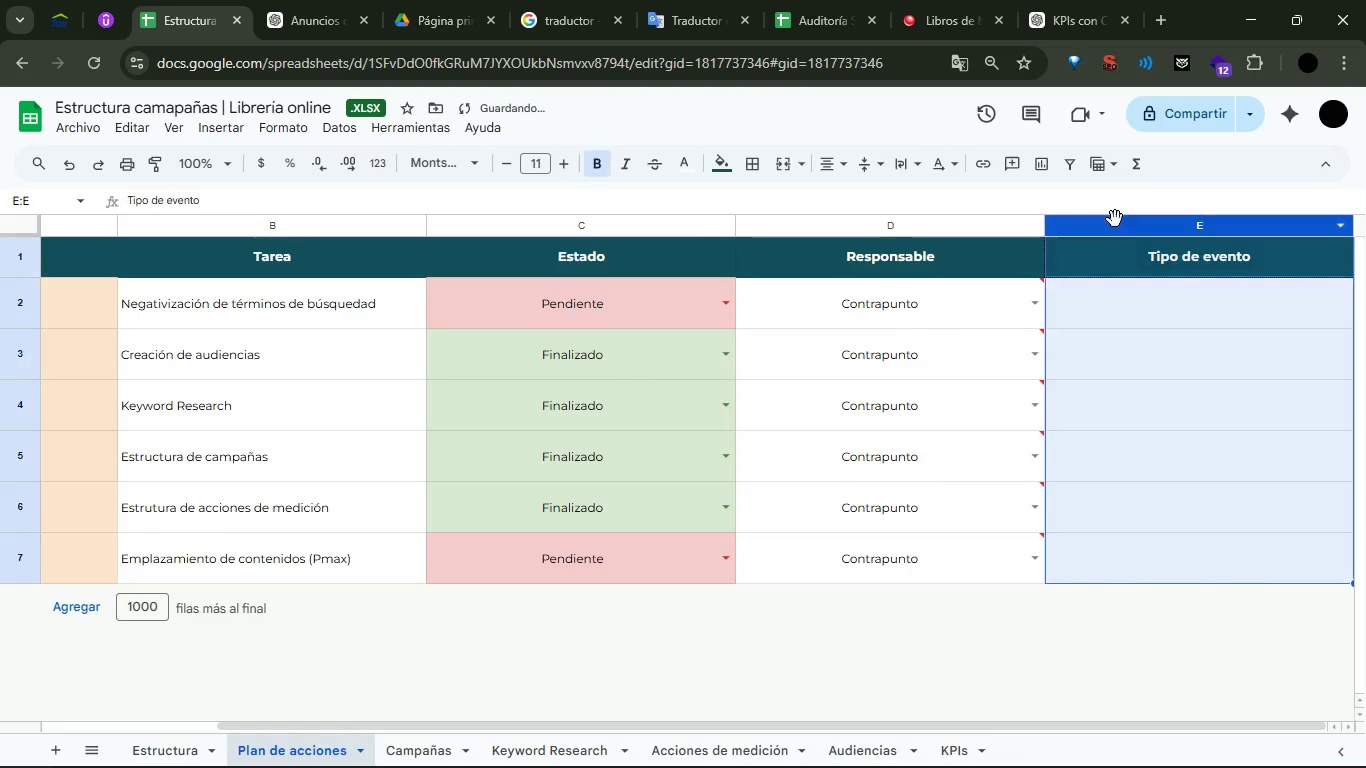 
right_click([1115, 219])
 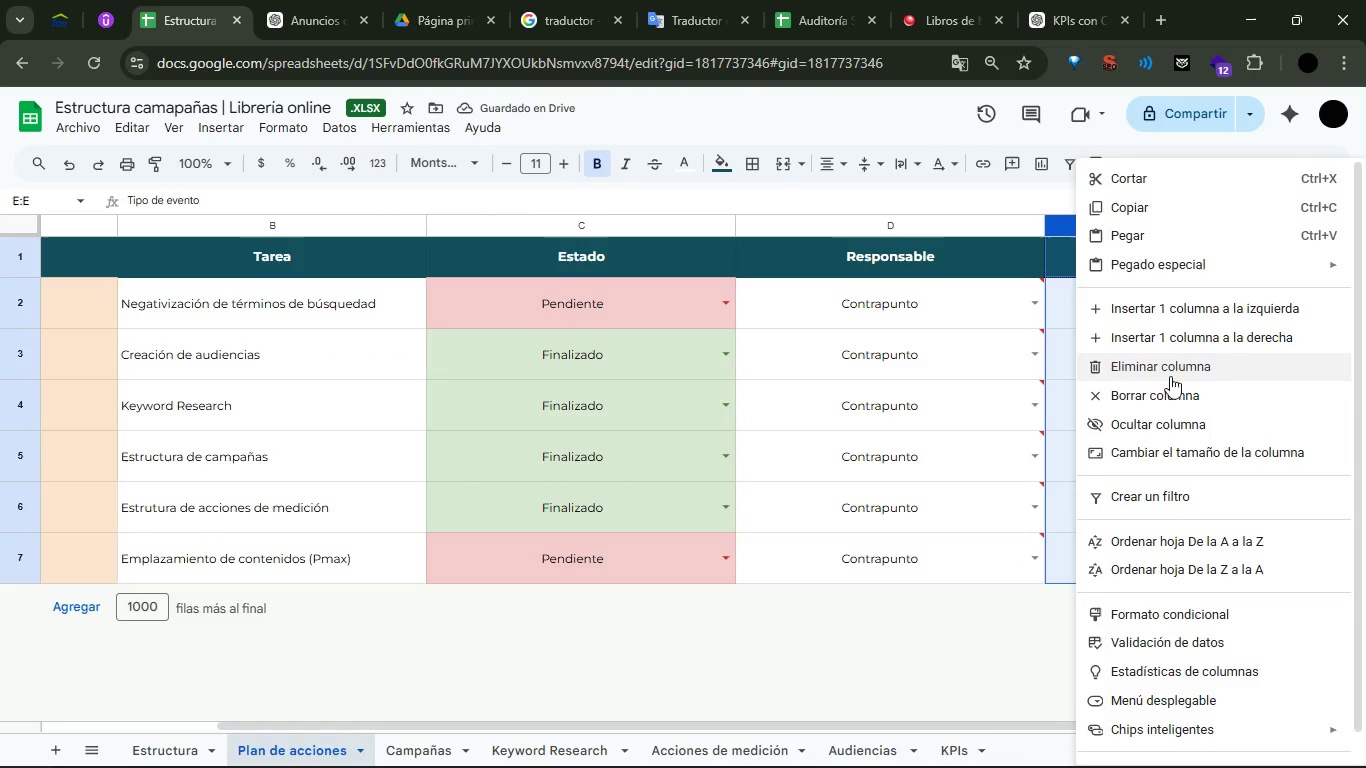 
left_click([1162, 367])
 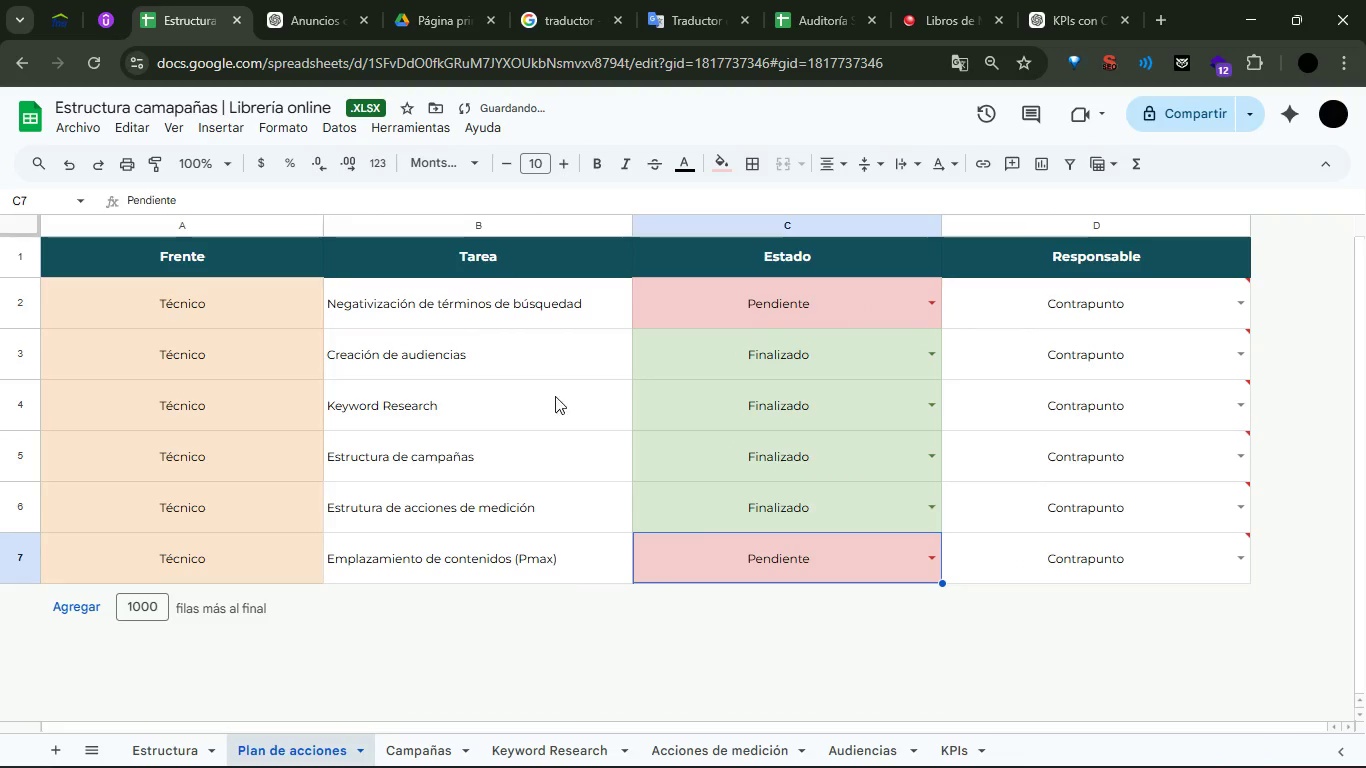 
left_click_drag(start_coordinate=[561, 296], to_coordinate=[591, 562])
 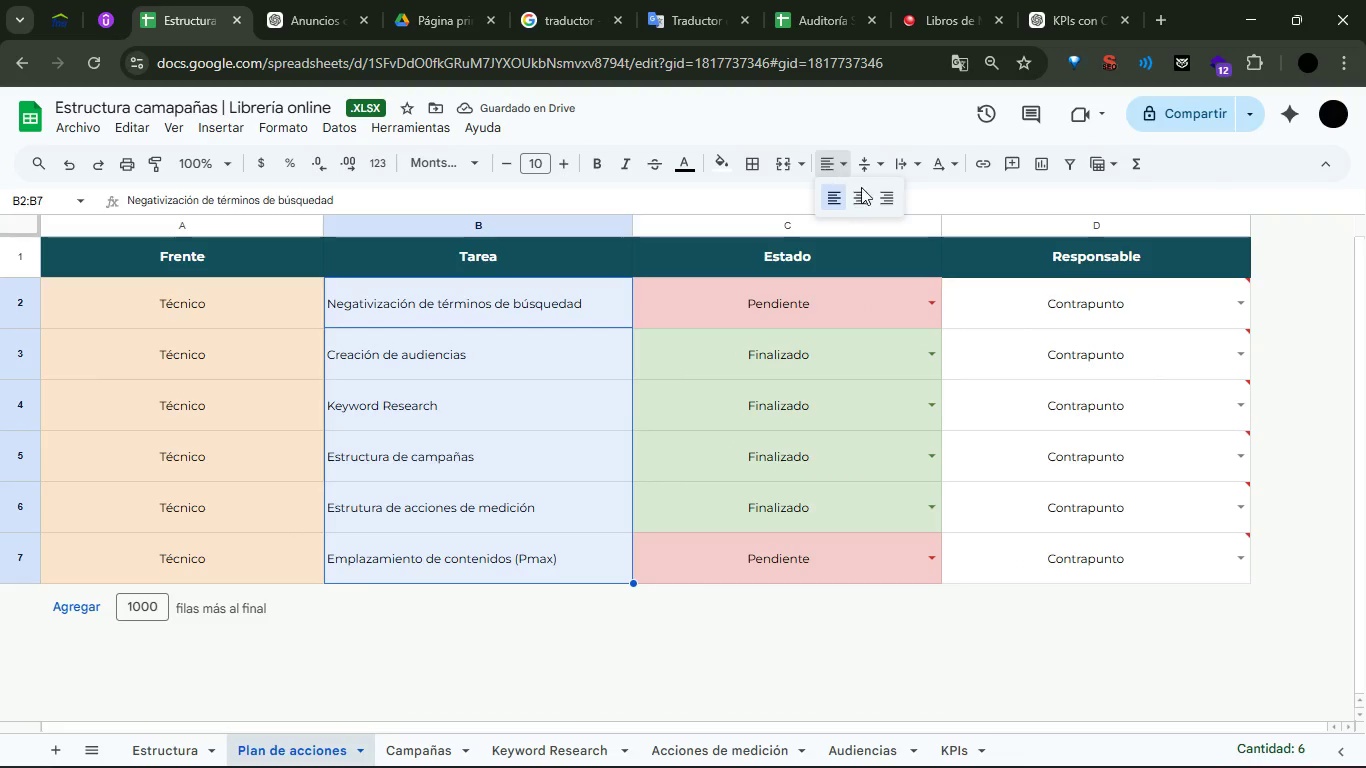 
double_click([868, 187])
 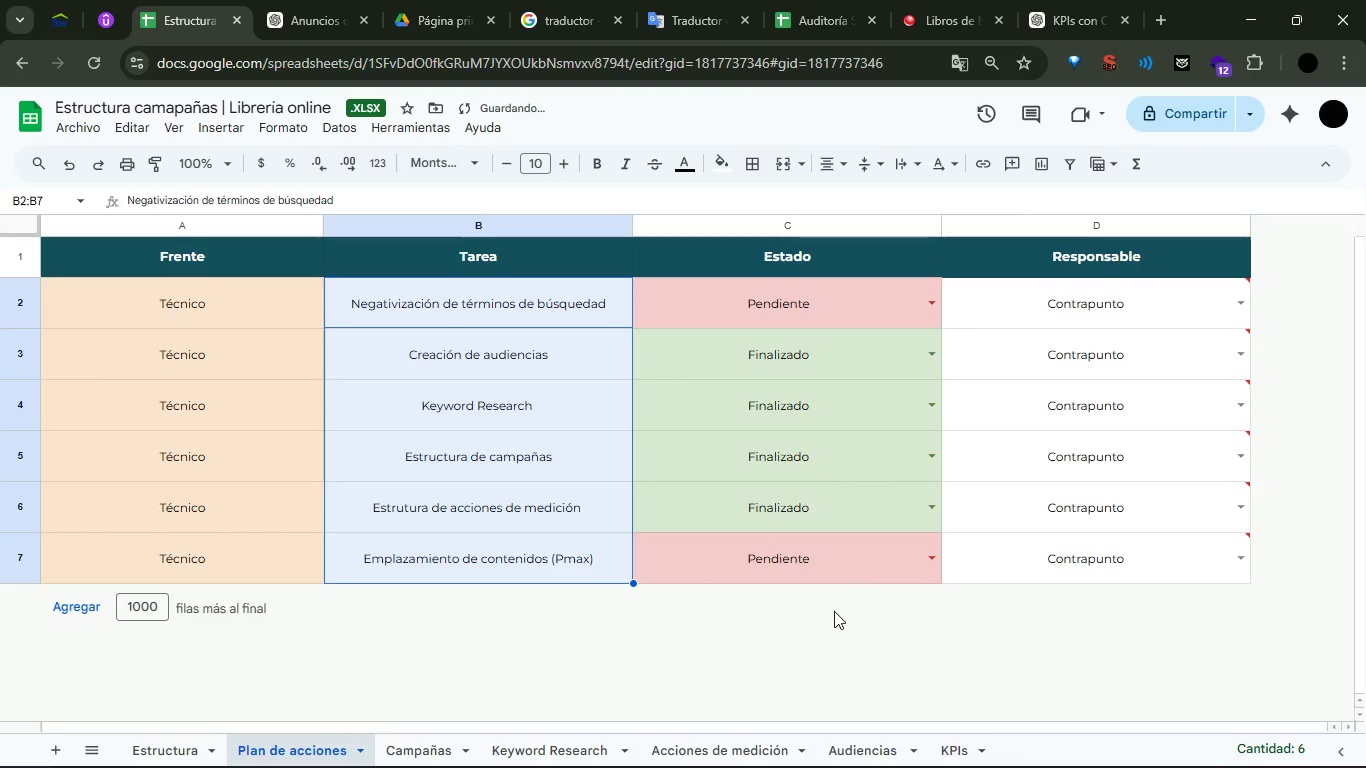 
triple_click([834, 611])
 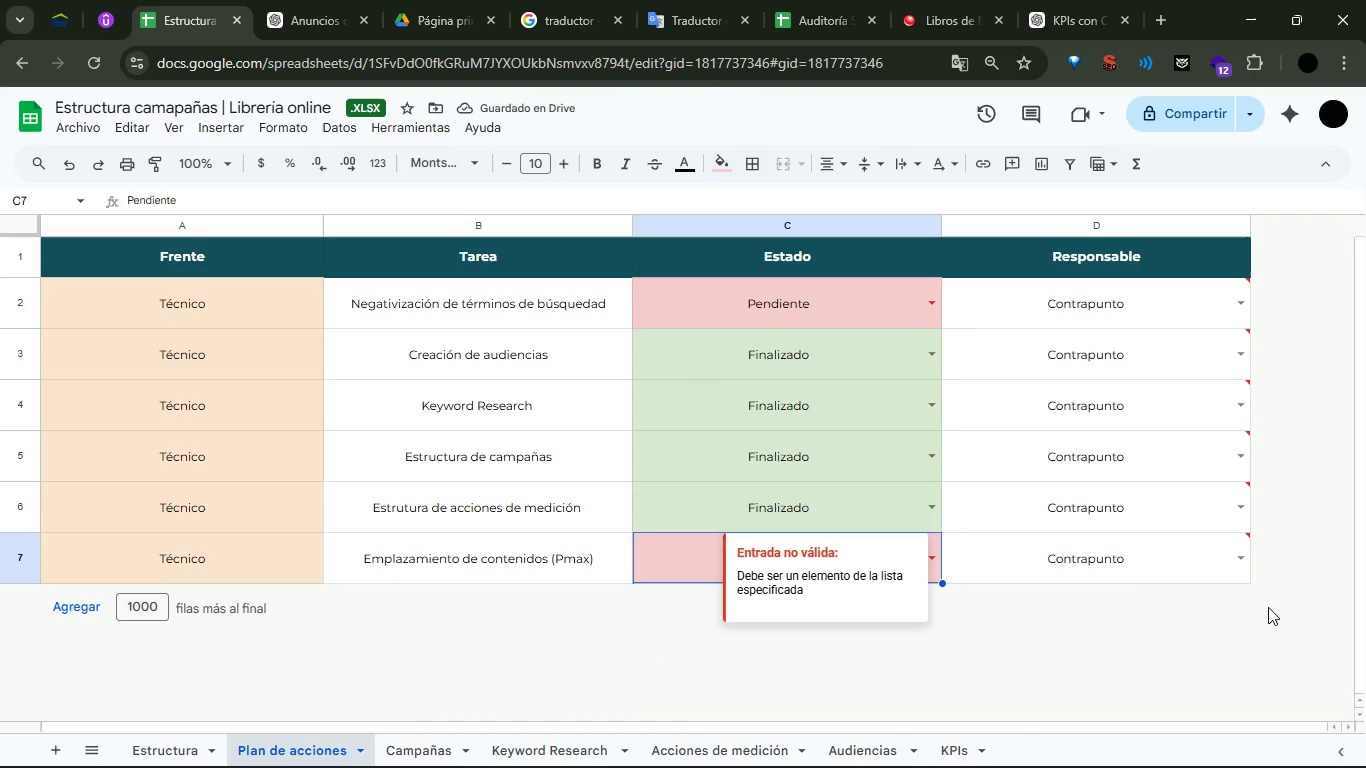 
left_click([138, 743])
 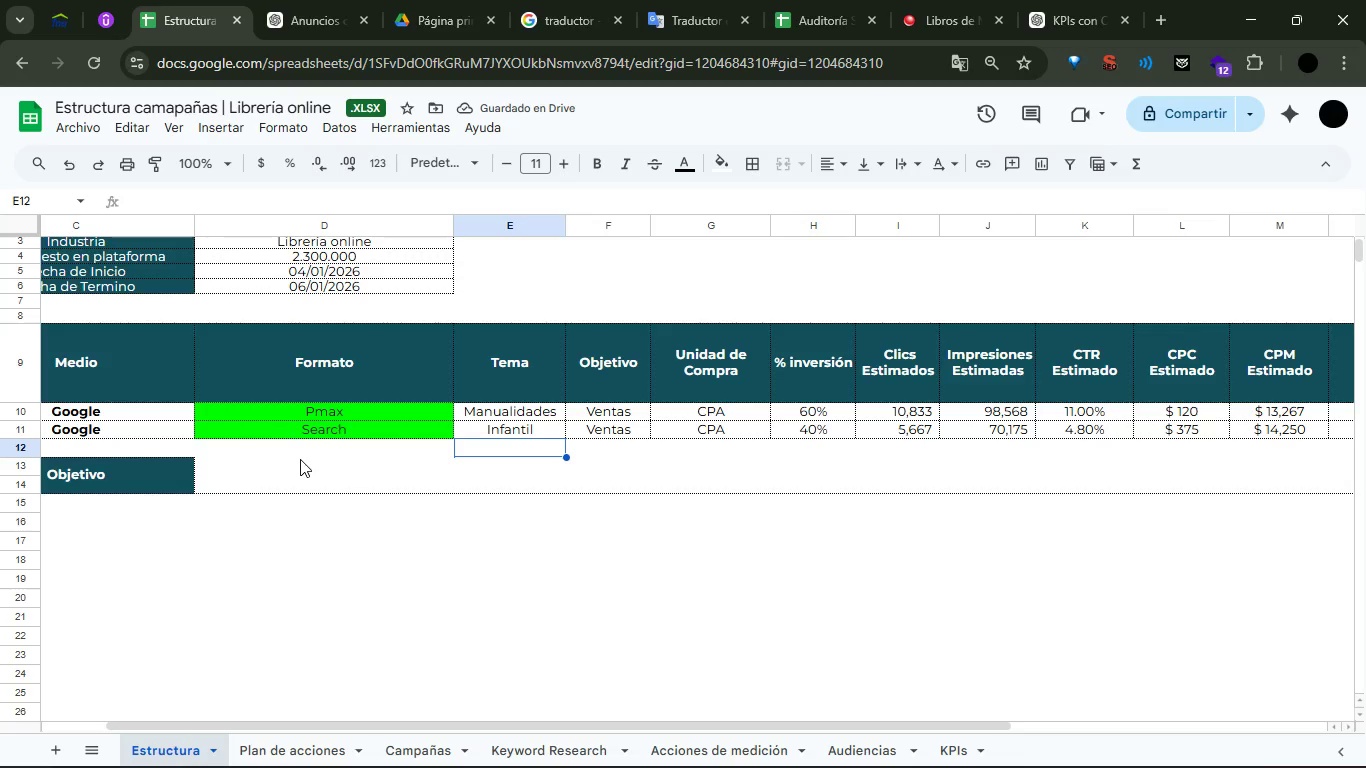 
left_click([218, 485])
 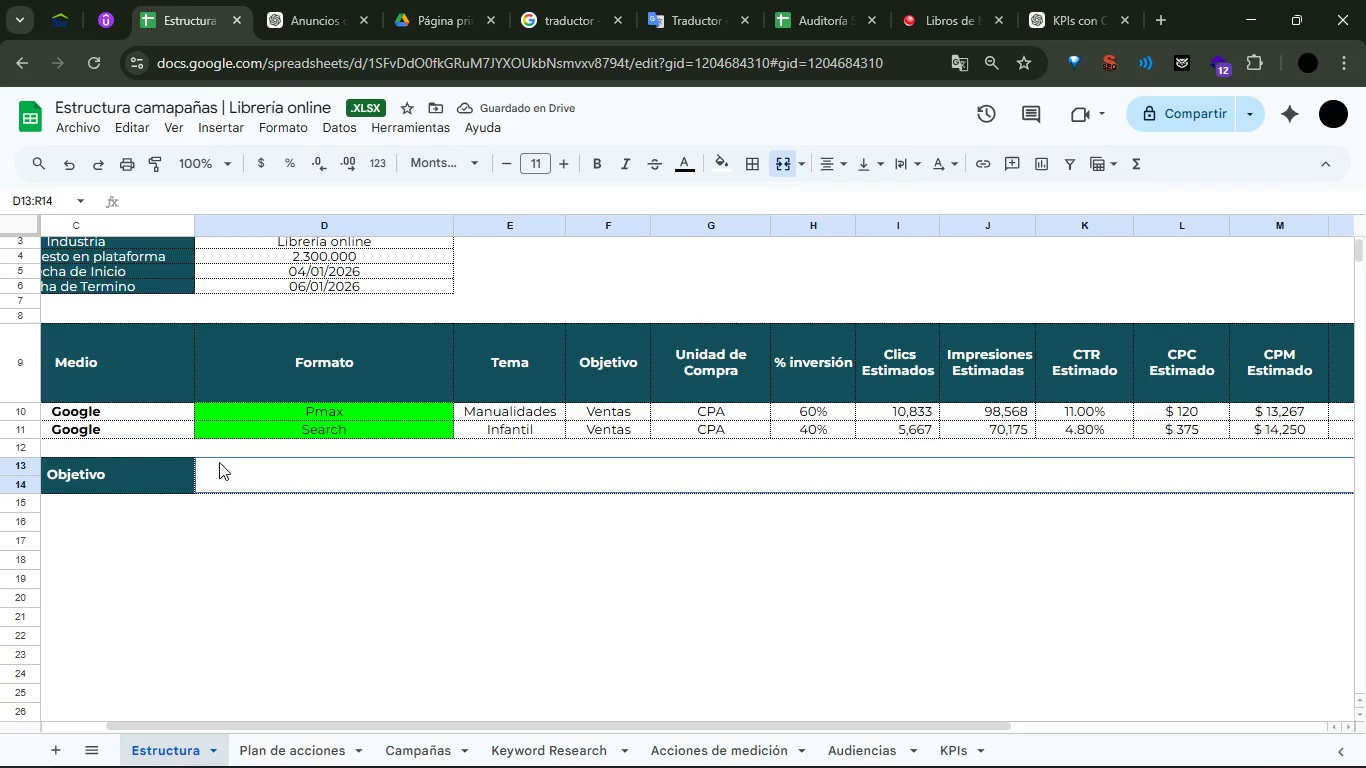 
triple_click([219, 462])
 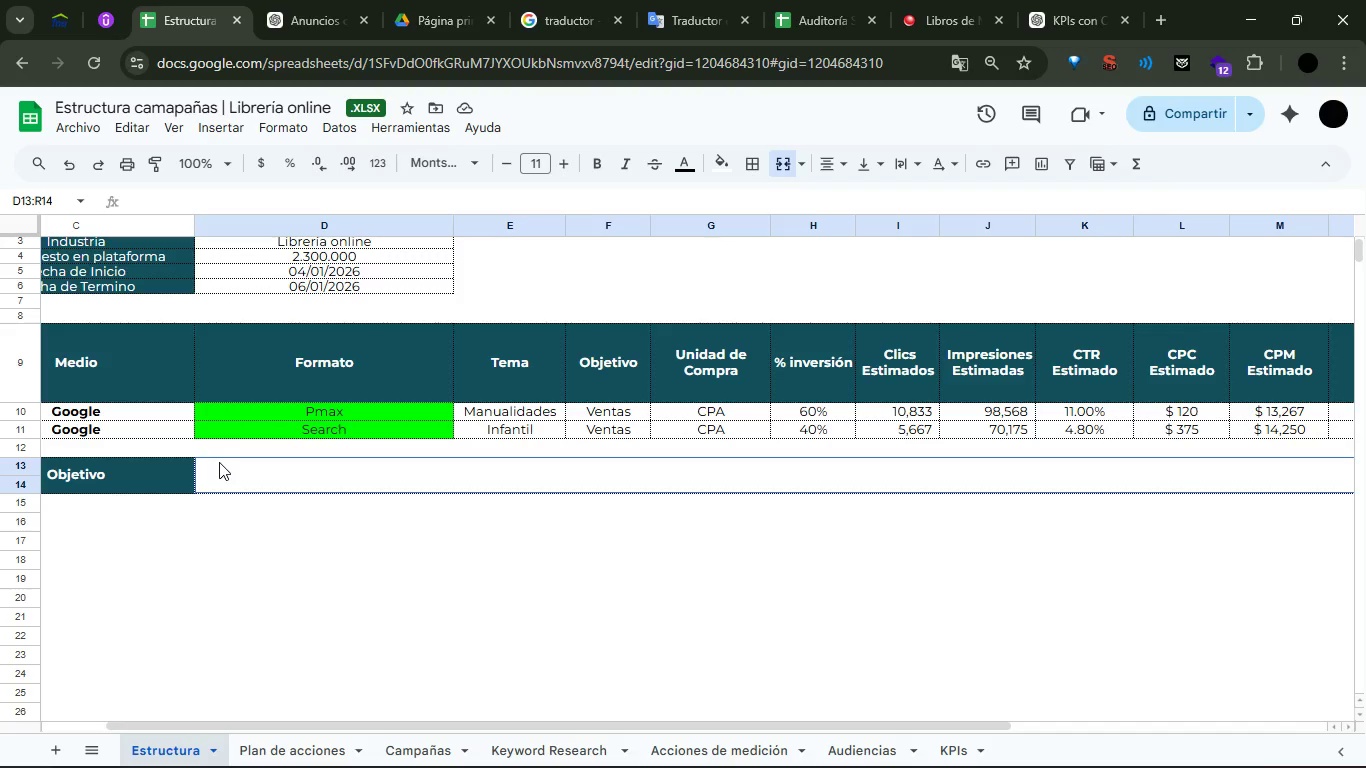 
triple_click([219, 462])
 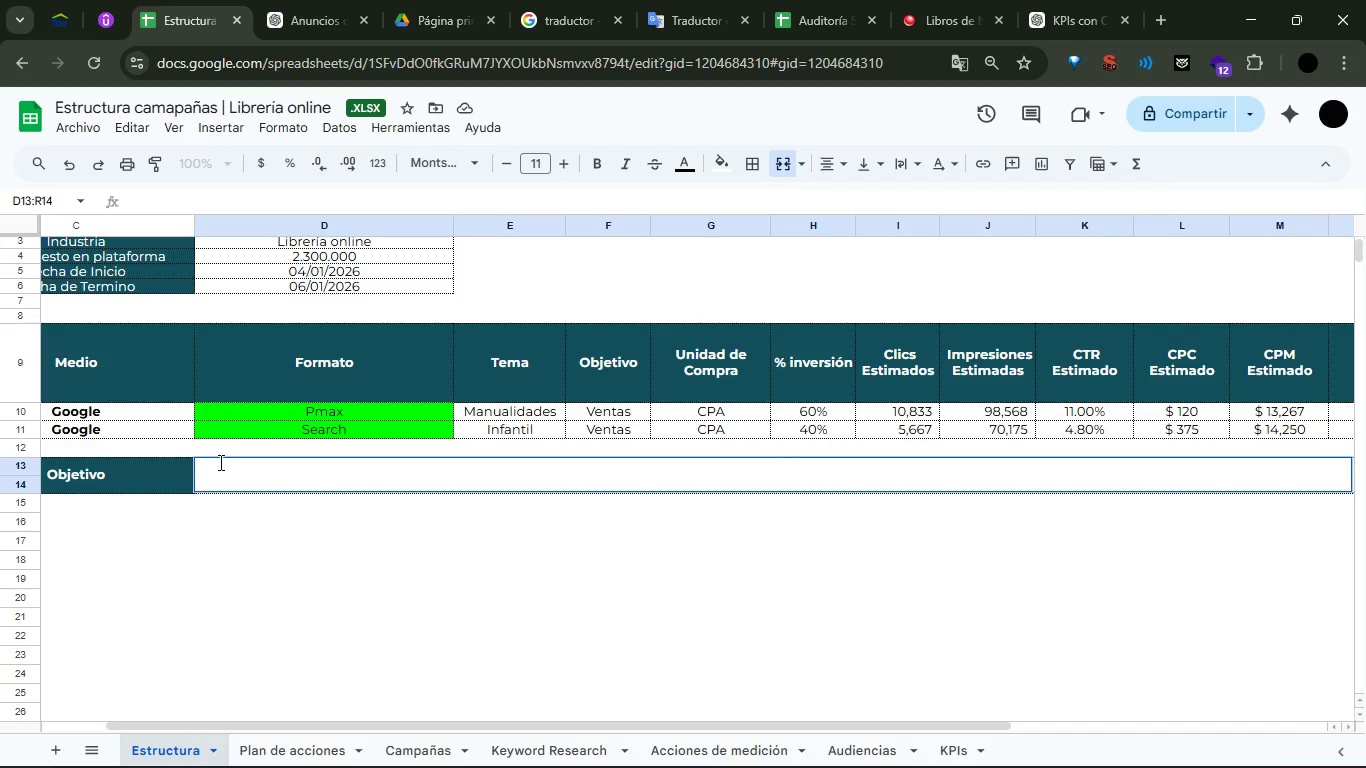 
triple_click([219, 462])
 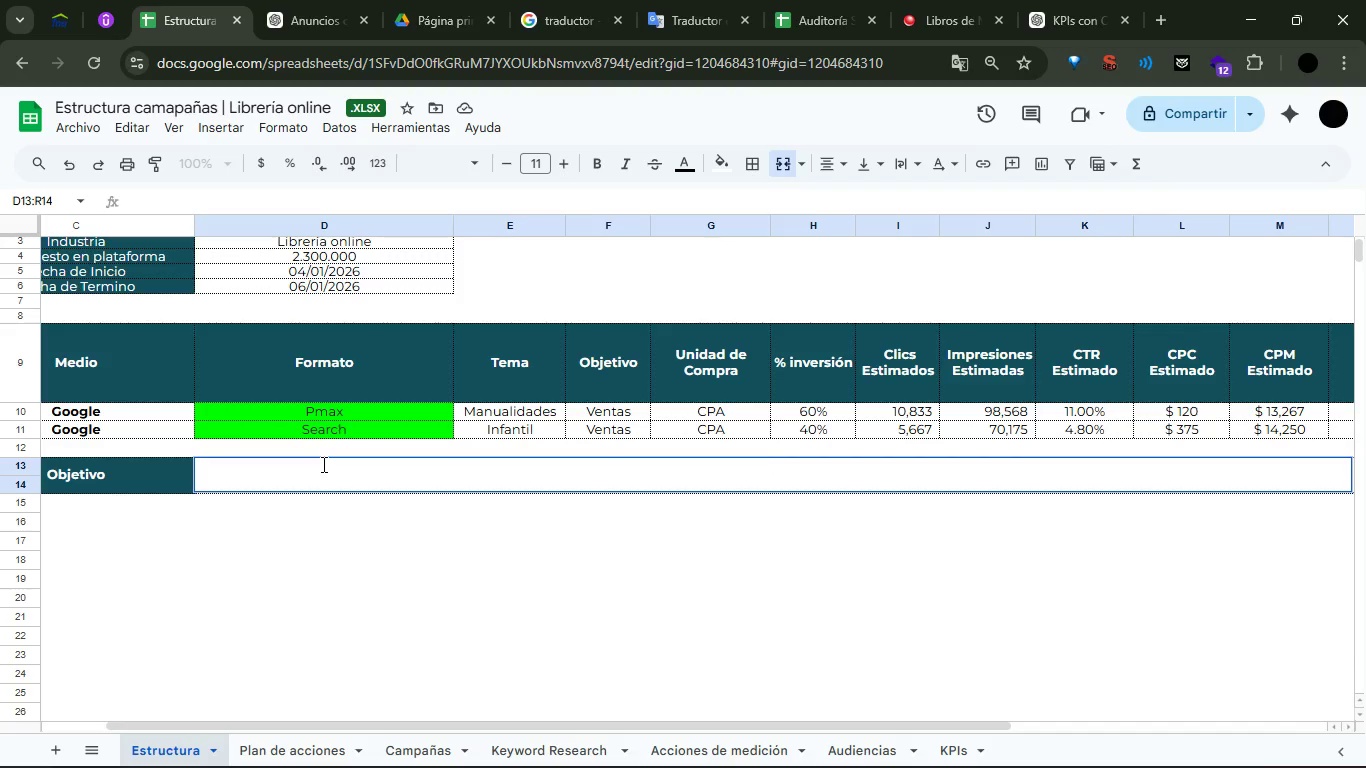 
key(CapsLock)
 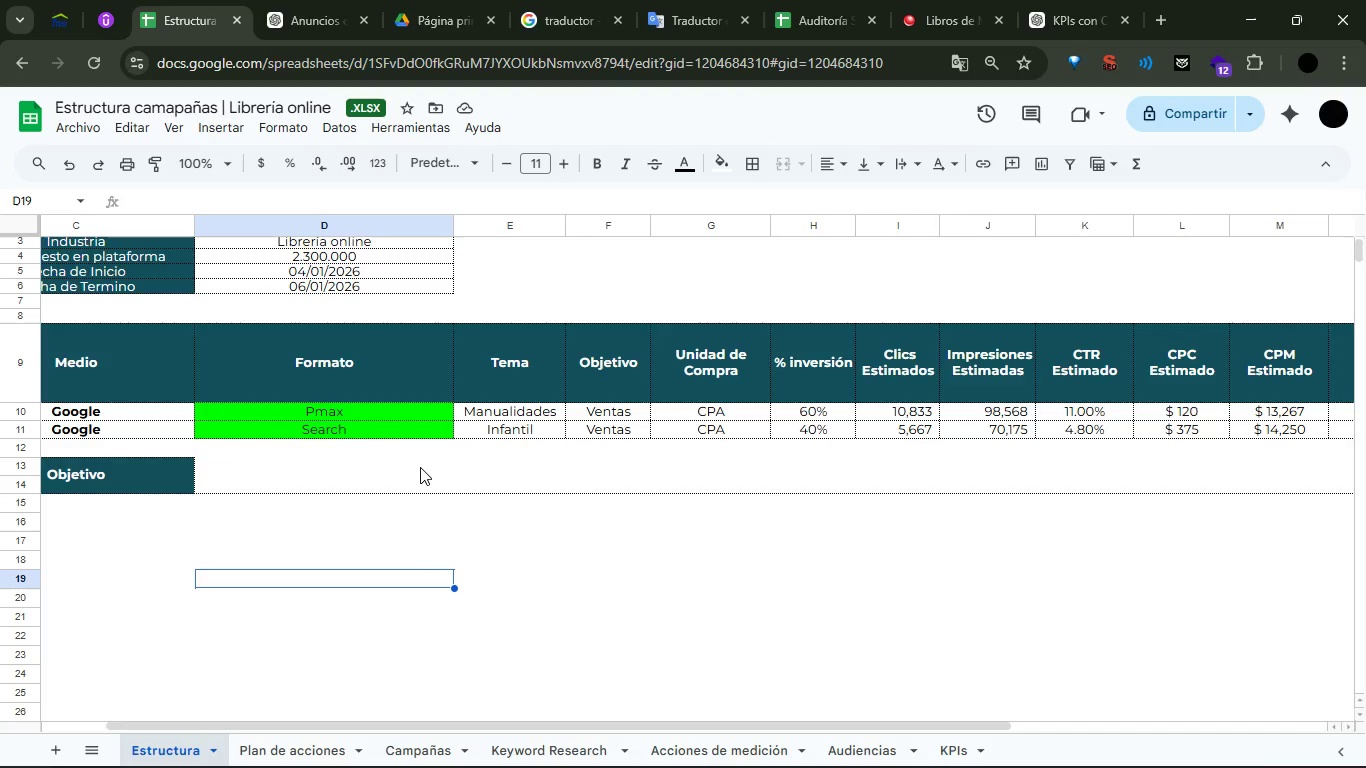 
wait(5.55)
 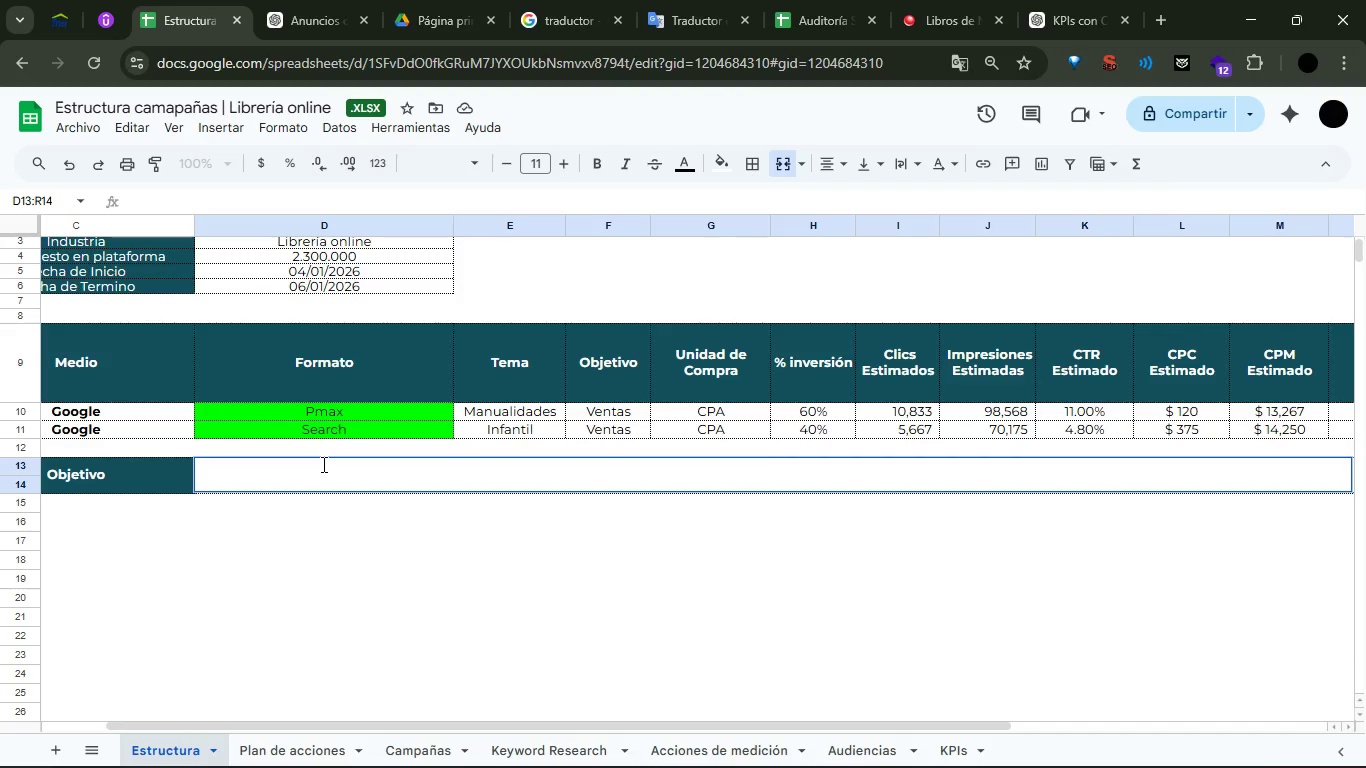 
left_click([961, 756])
 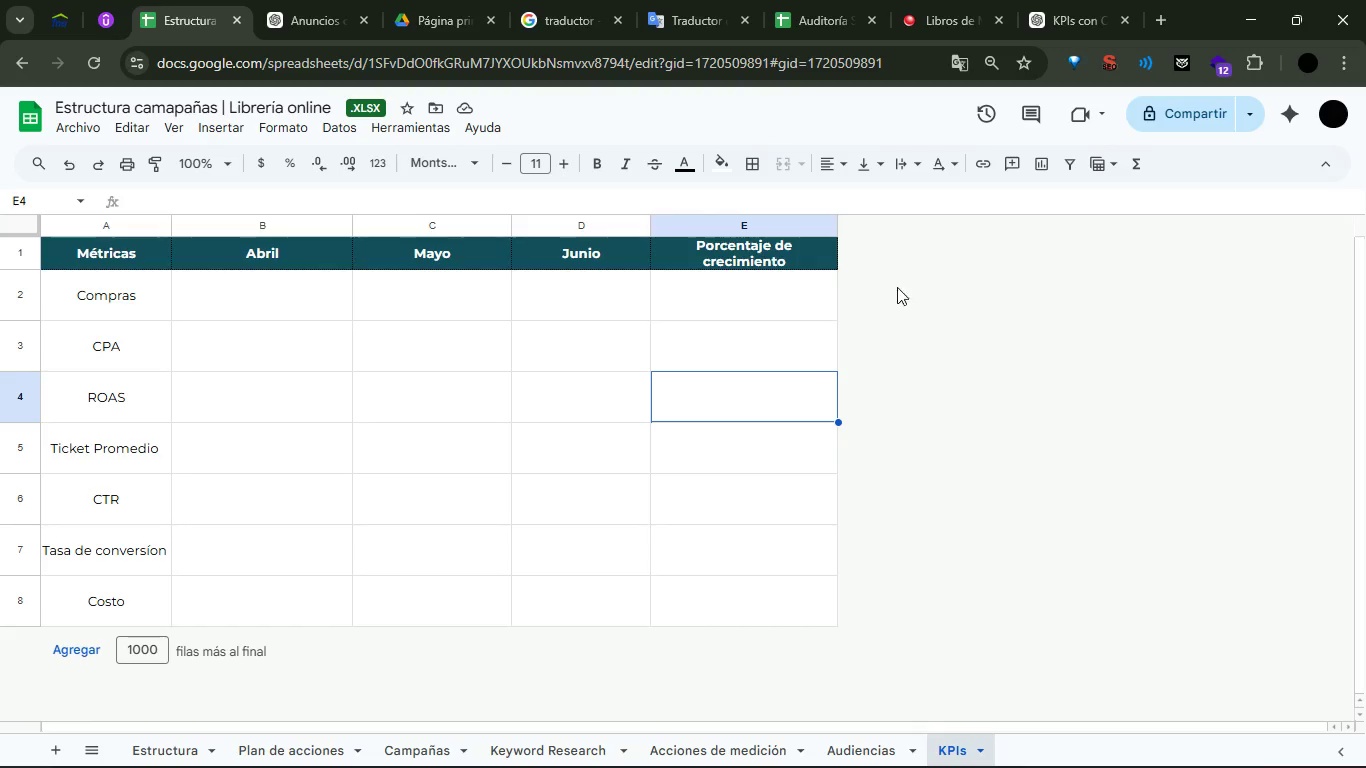 
left_click([1080, 0])
 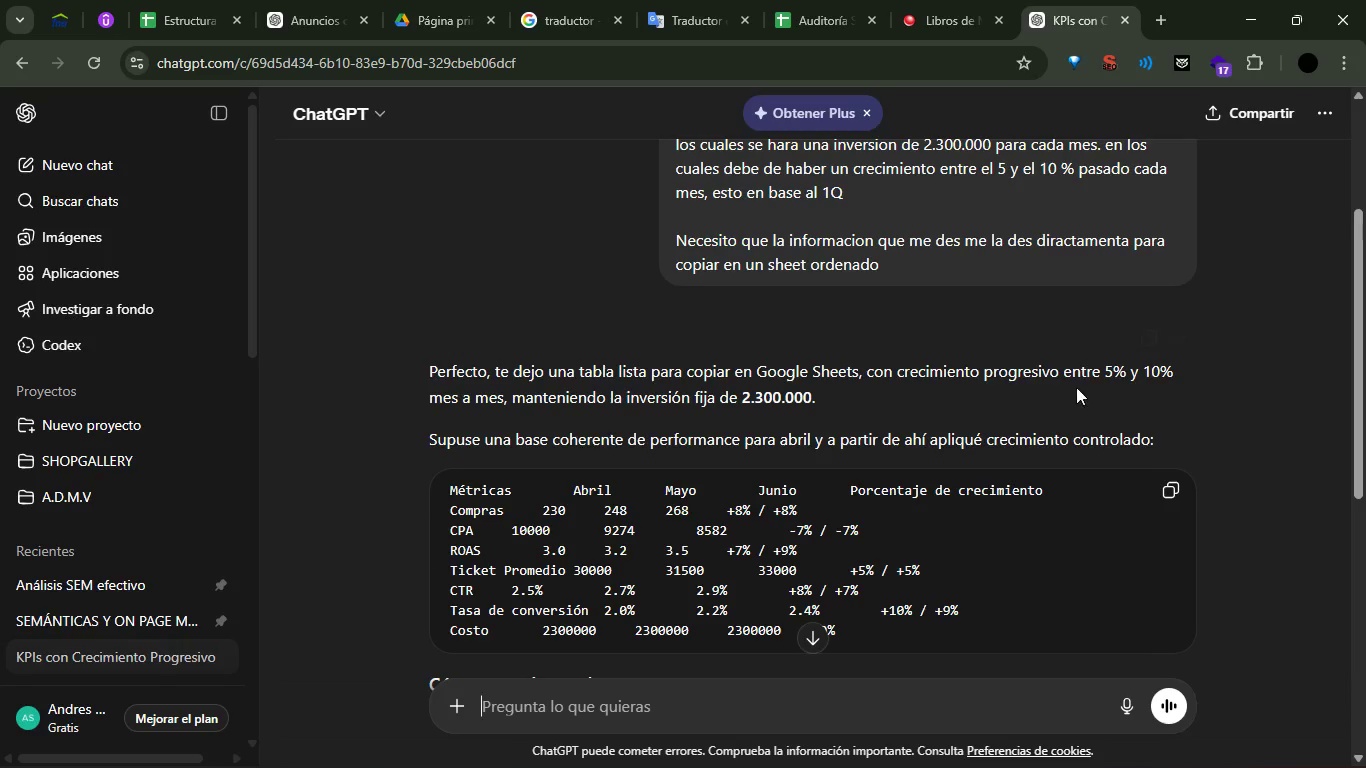 
left_click([1161, 492])
 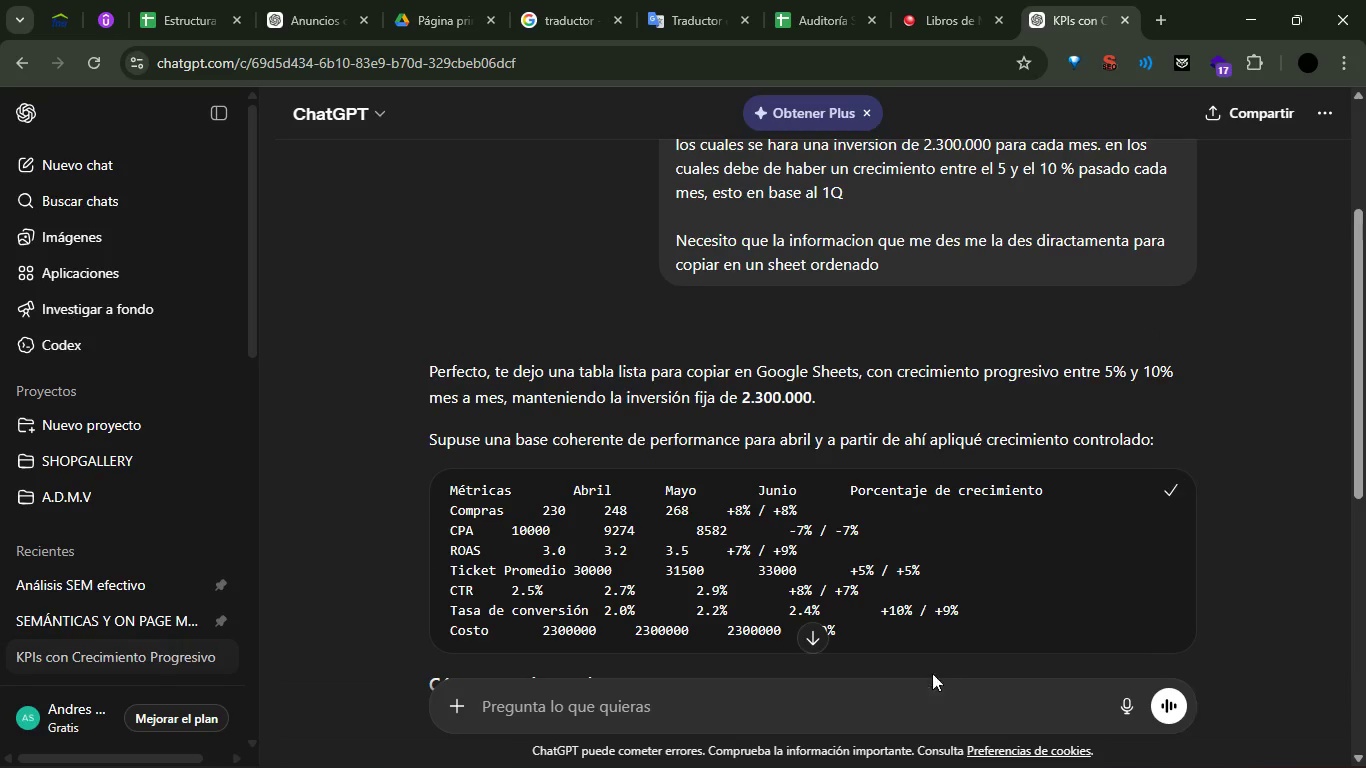 
mouse_move([930, 762])
 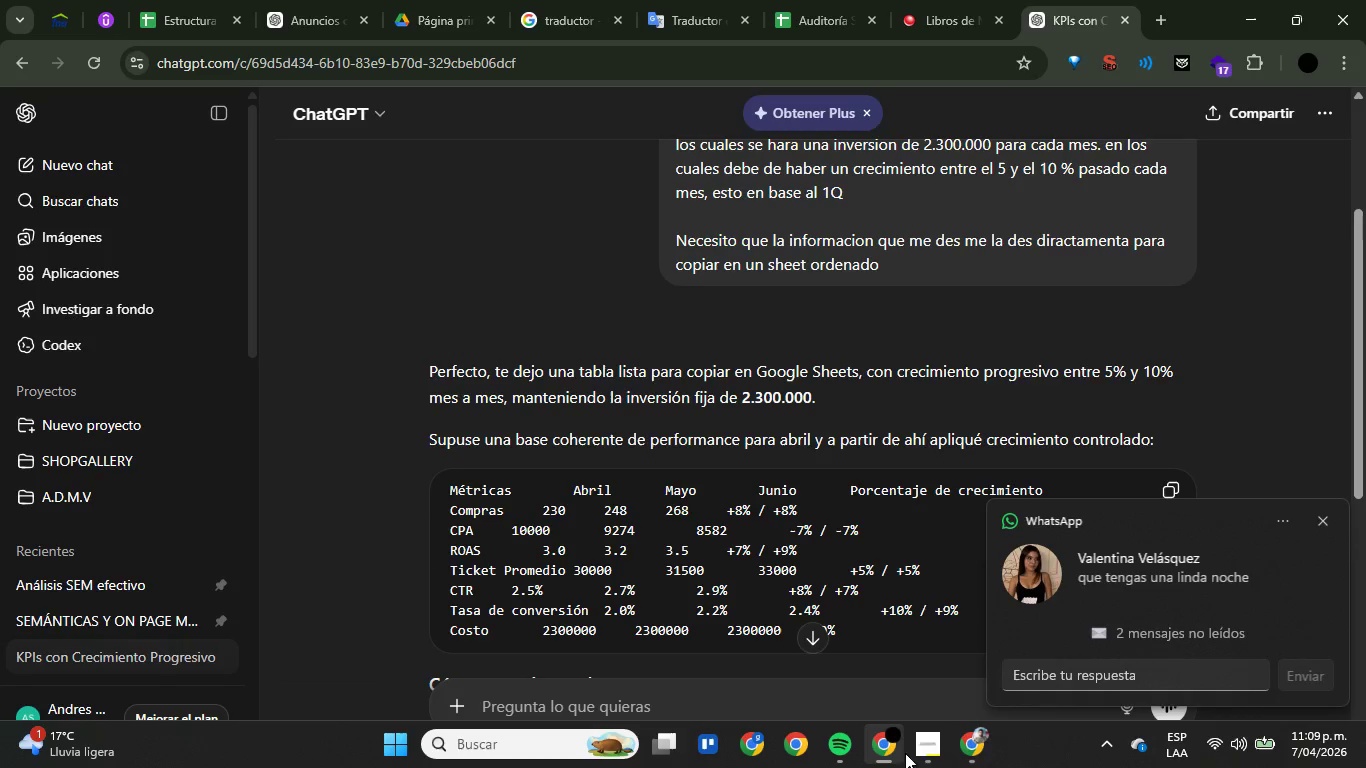 
left_click([918, 748])